 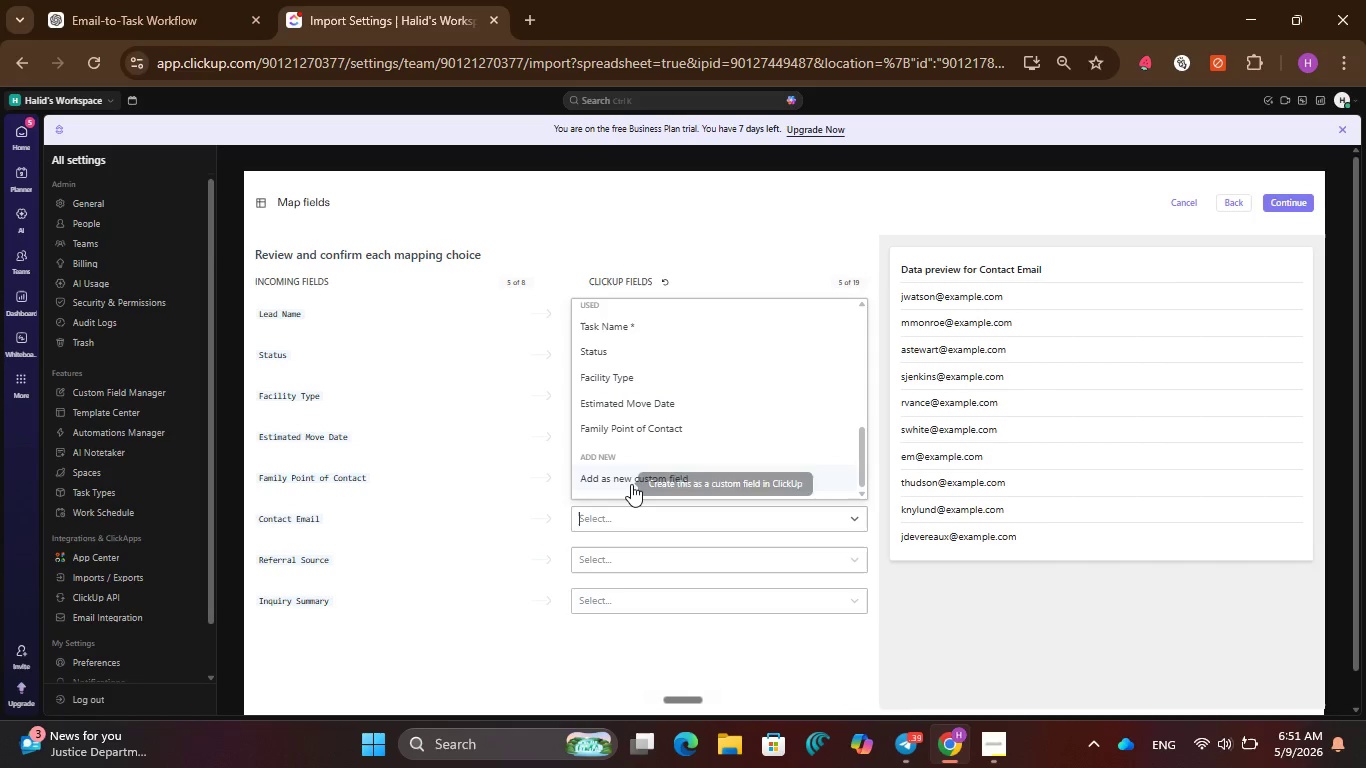 
left_click([631, 484])
 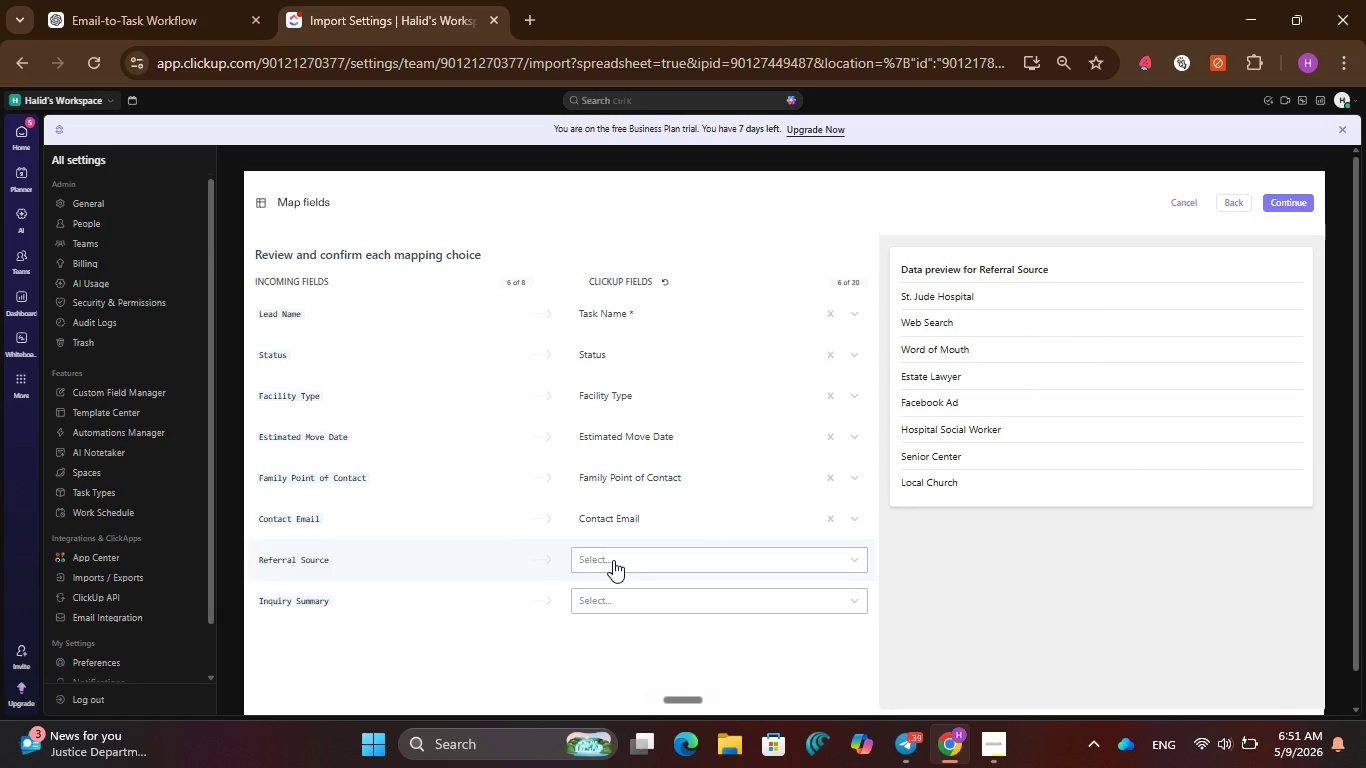 
scroll: coordinate [636, 448], scroll_direction: down, amount: 8.0
 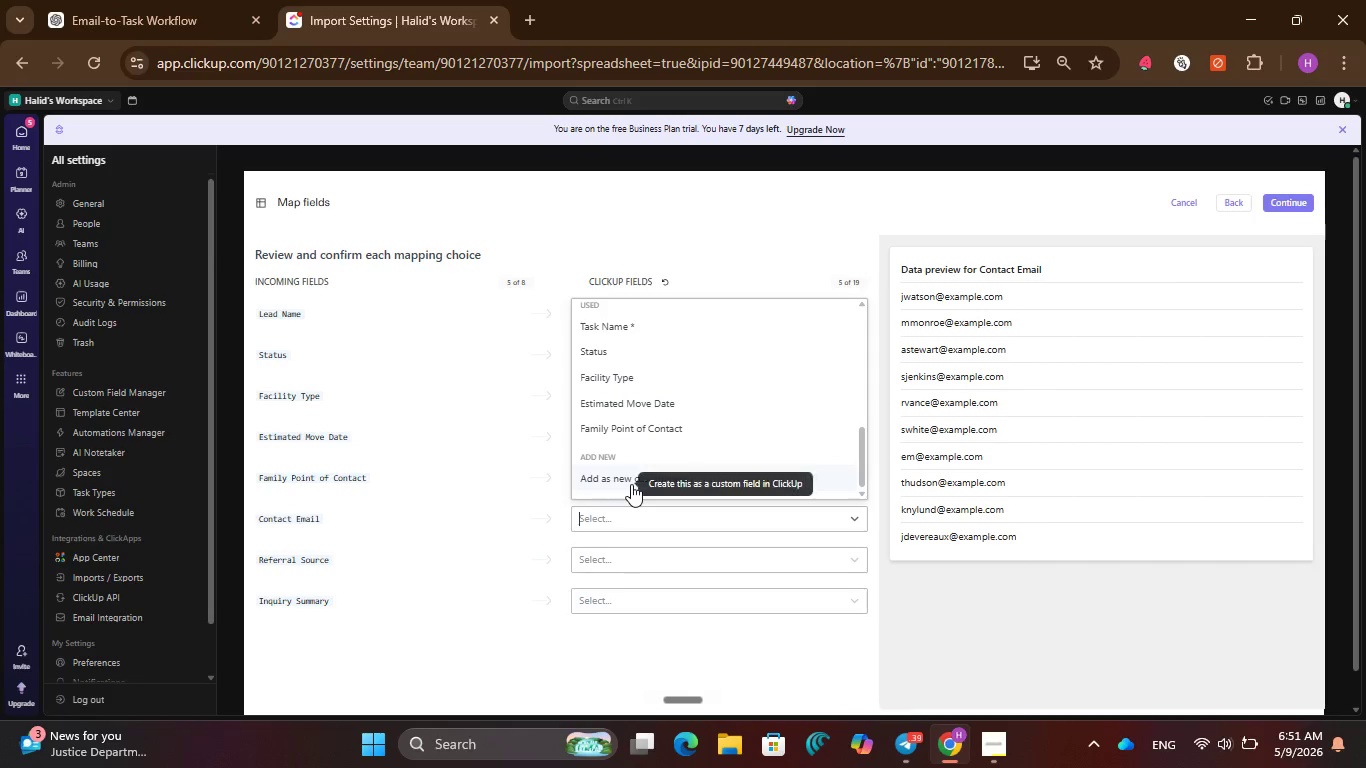 
wait(7.86)
 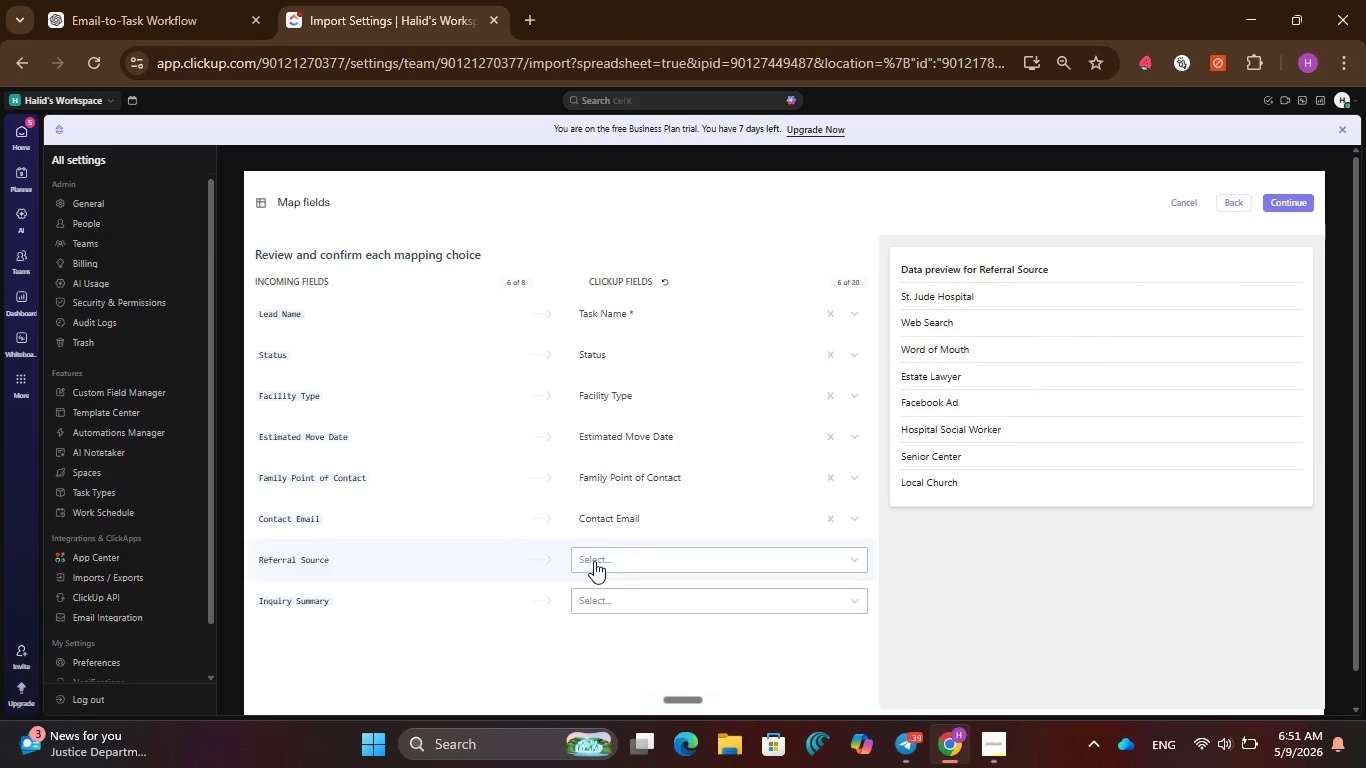 
left_click([613, 560])
 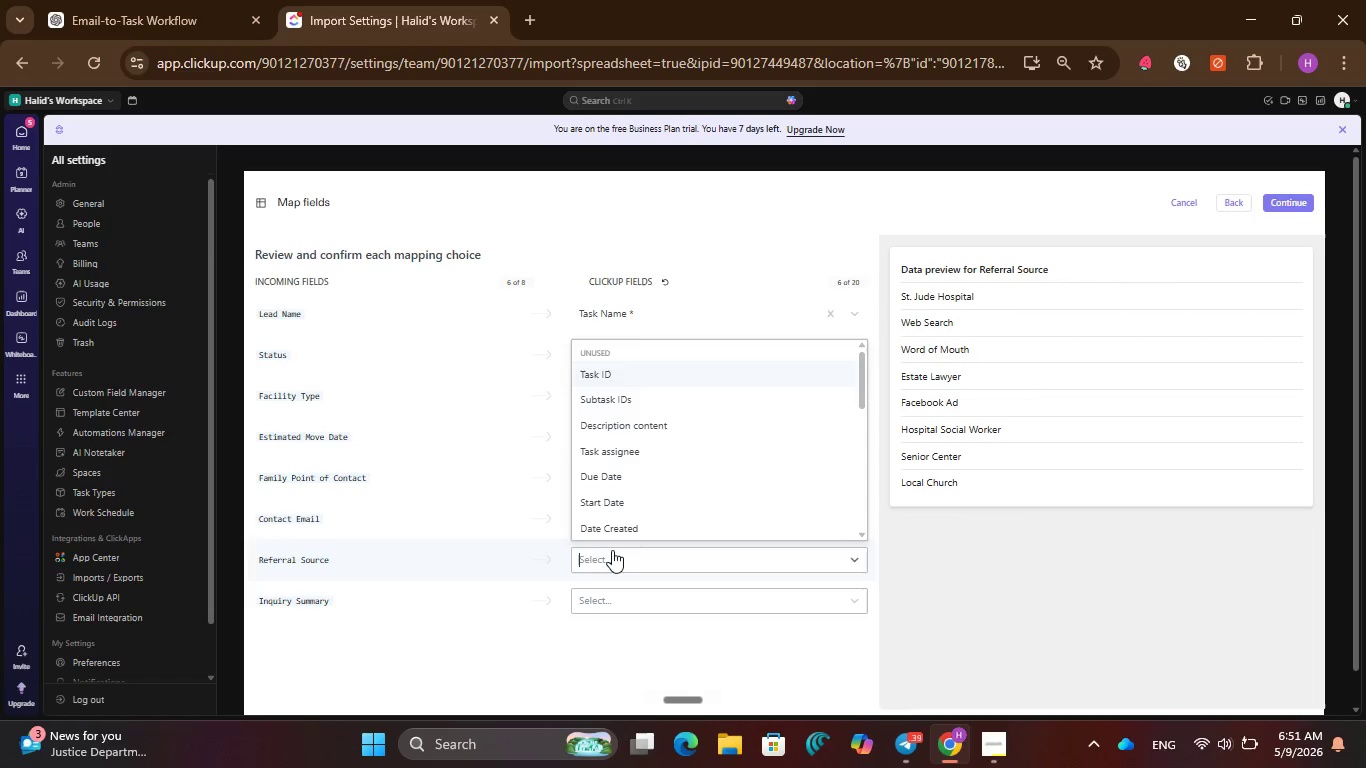 
wait(6.24)
 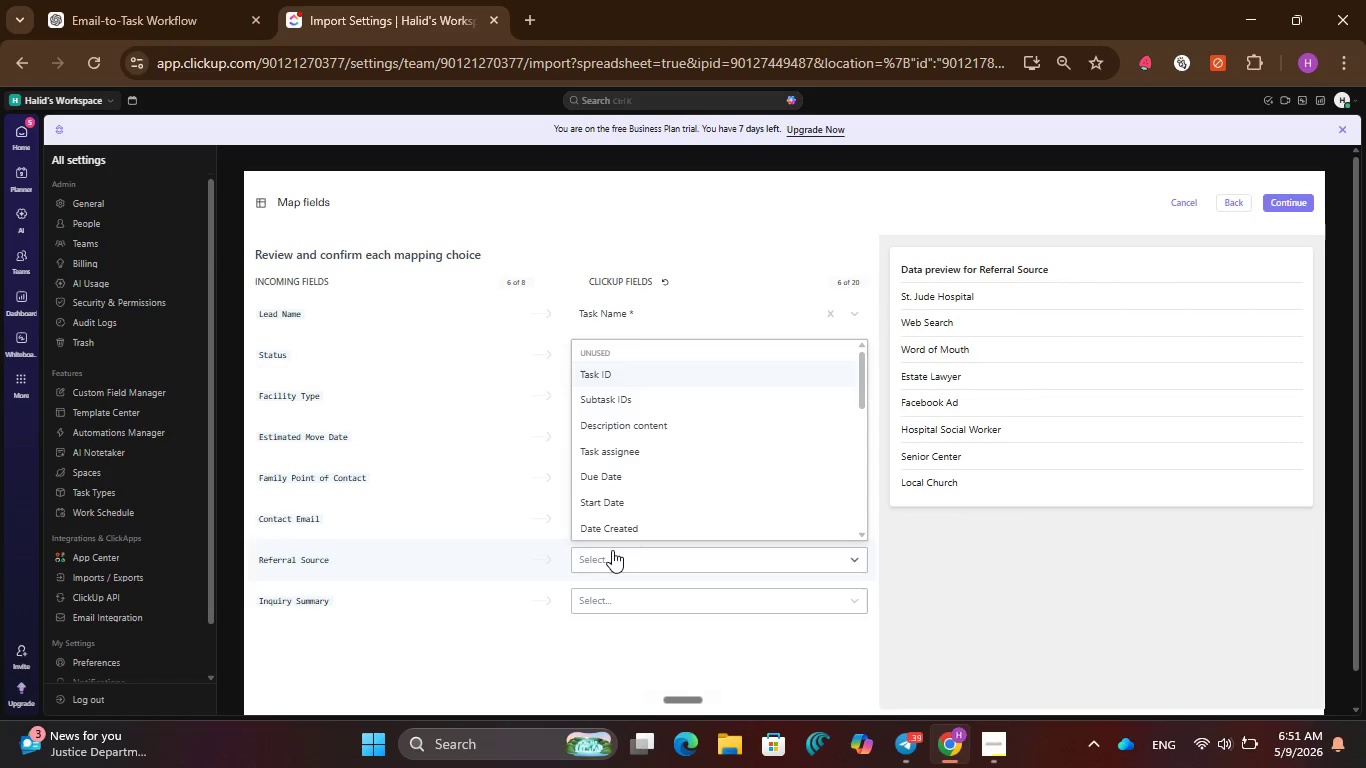 
scroll: coordinate [613, 468], scroll_direction: down, amount: 9.0
 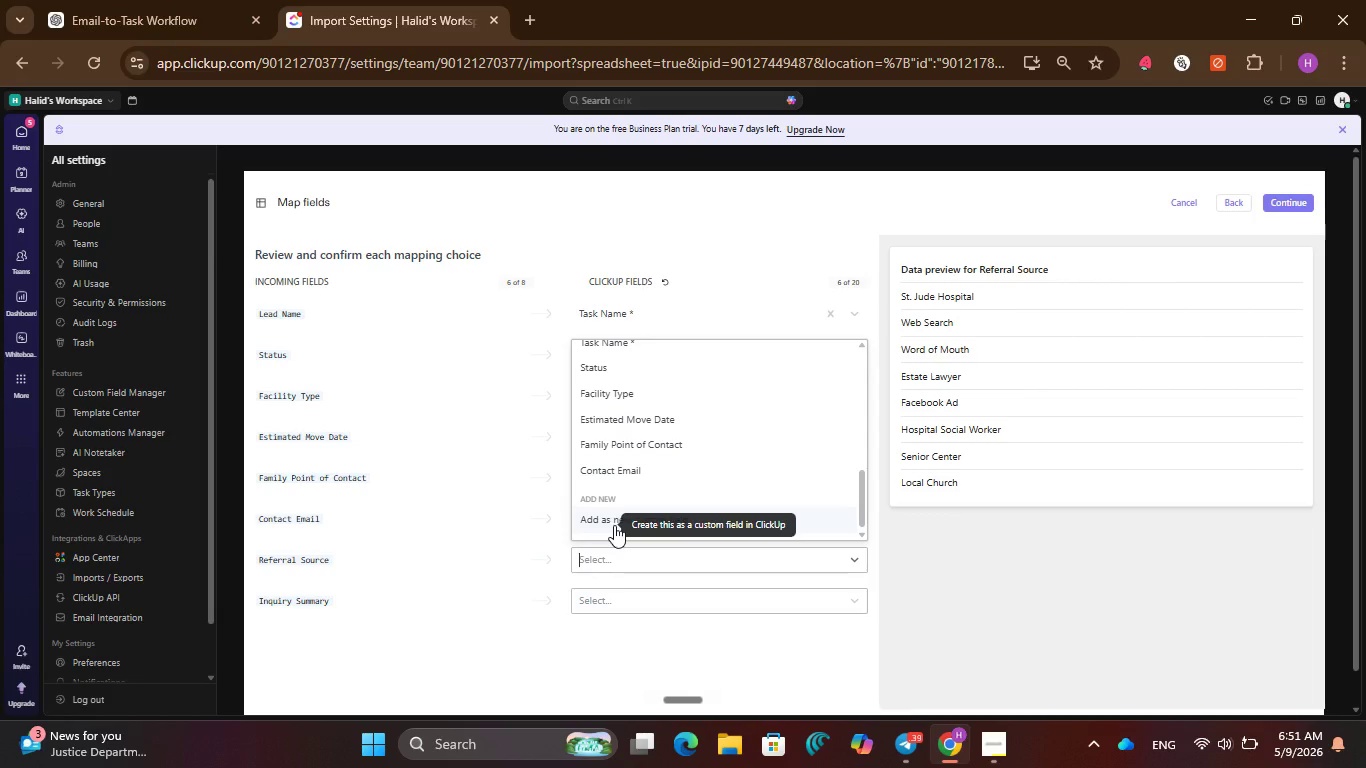 
left_click([614, 525])
 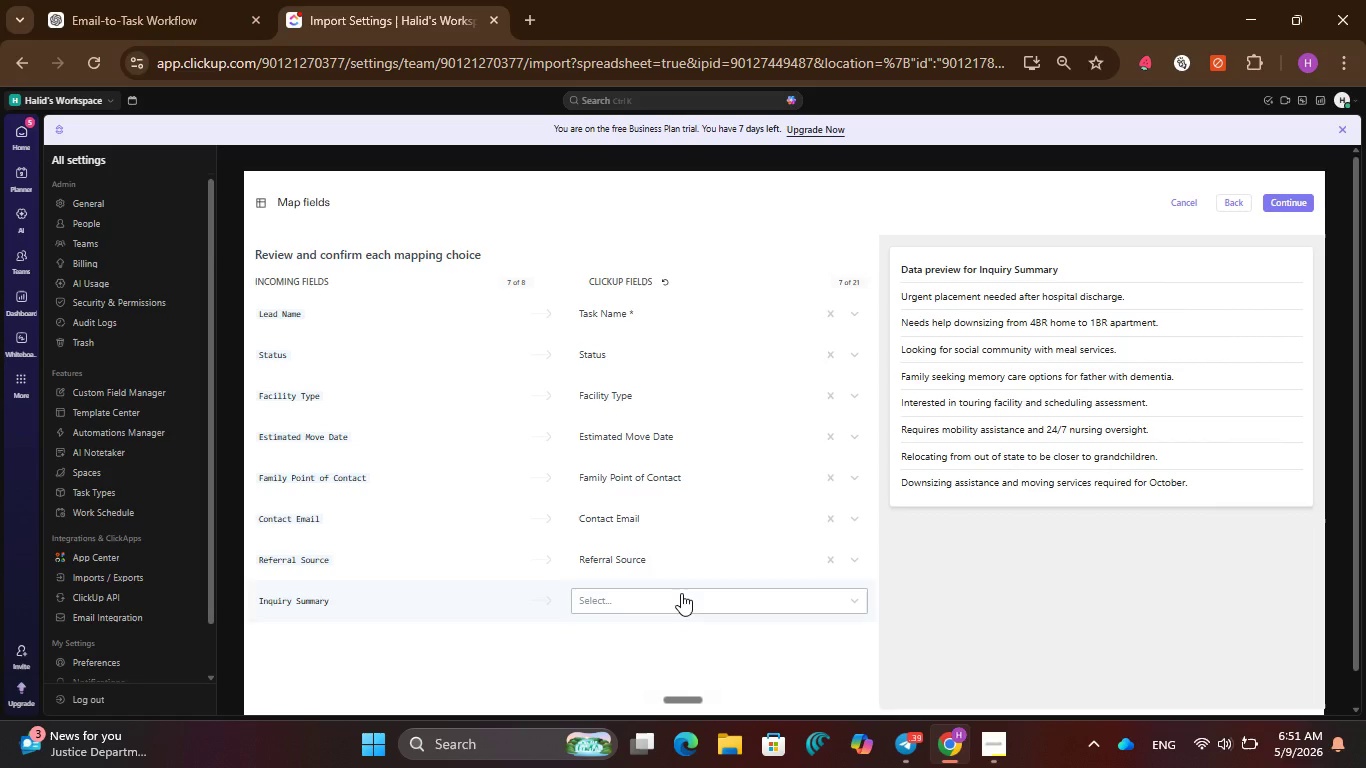 
wait(5.69)
 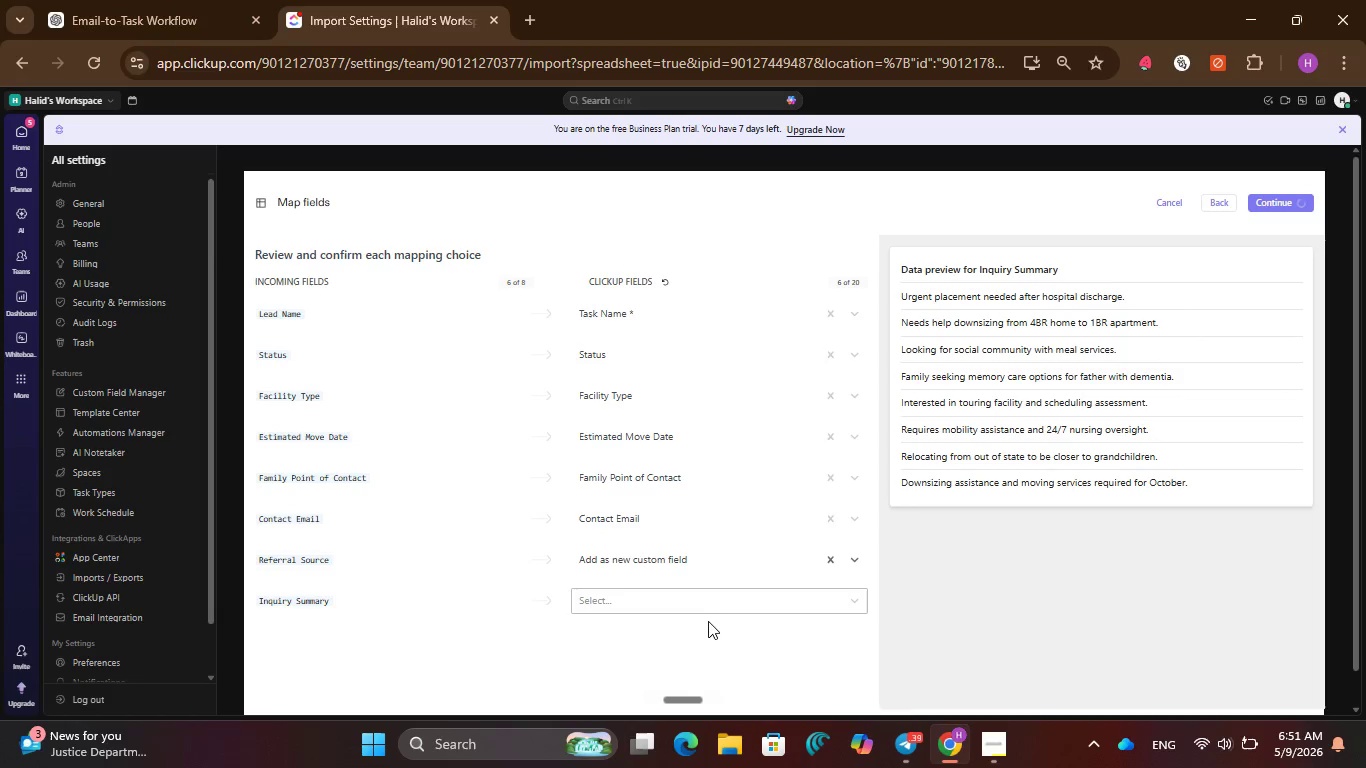 
left_click([681, 593])
 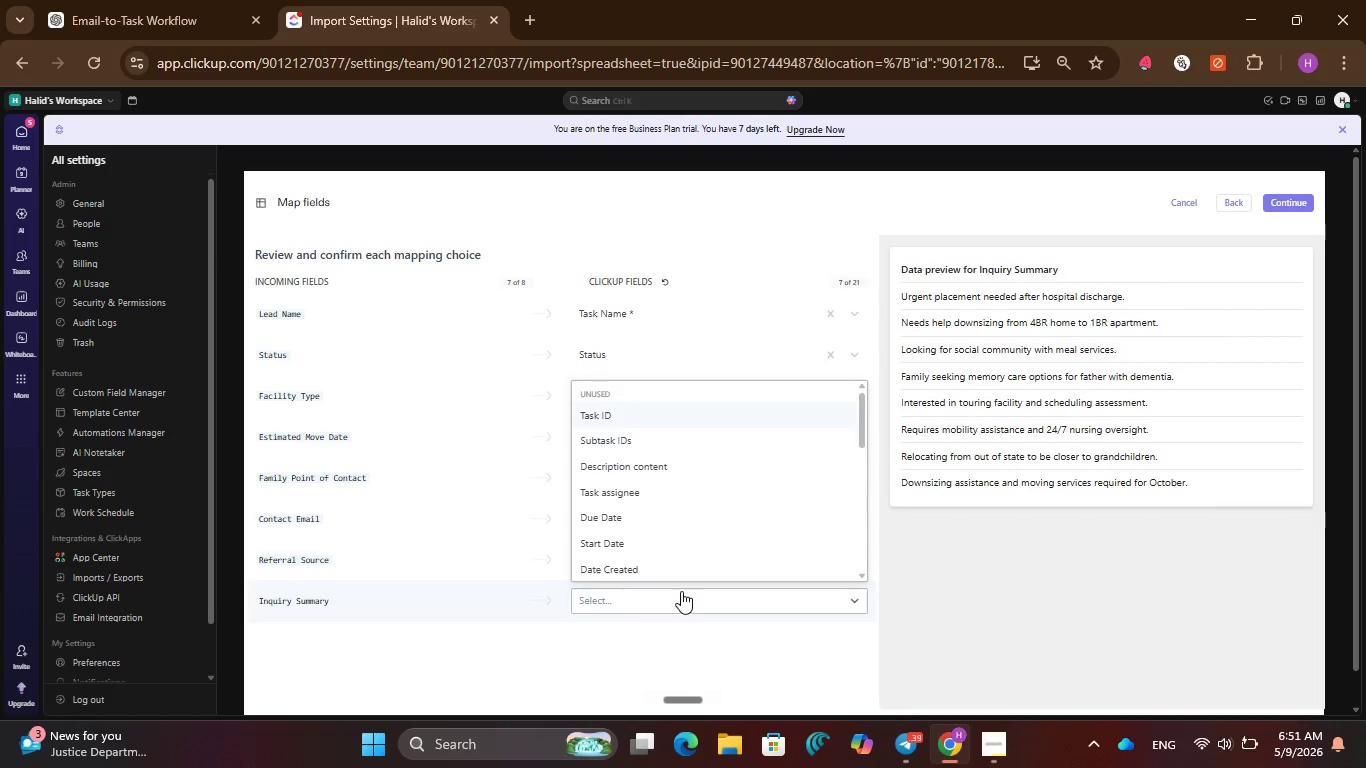 
scroll: coordinate [681, 496], scroll_direction: down, amount: 8.0
 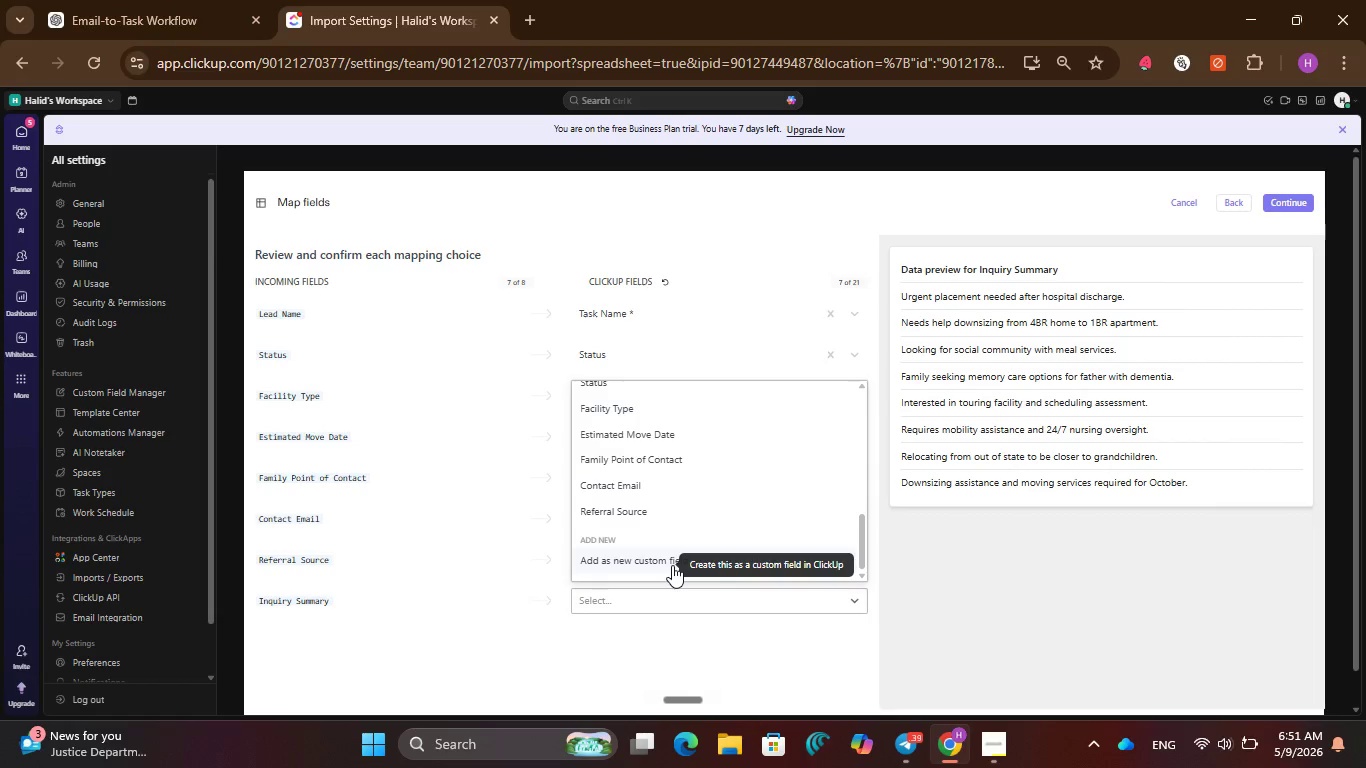 
left_click([672, 565])
 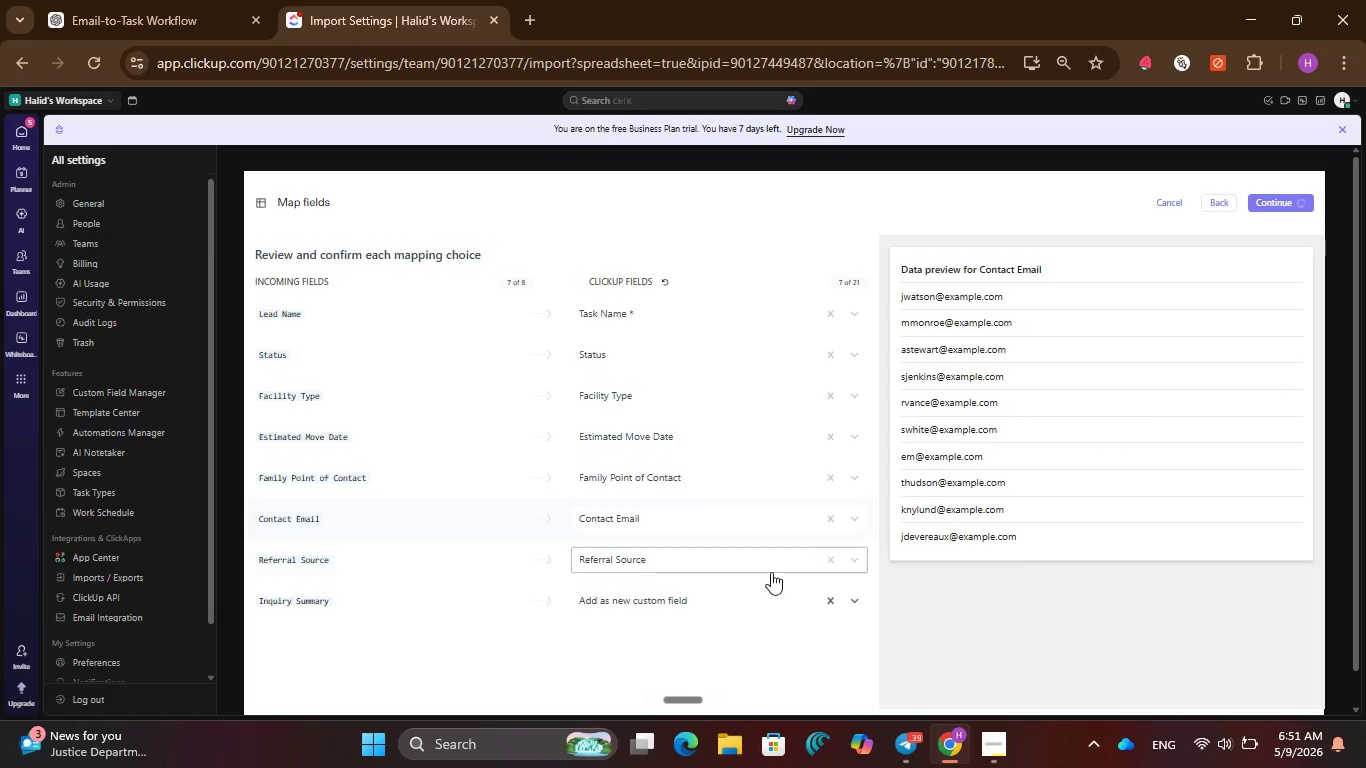 
scroll: coordinate [947, 598], scroll_direction: down, amount: 3.0
 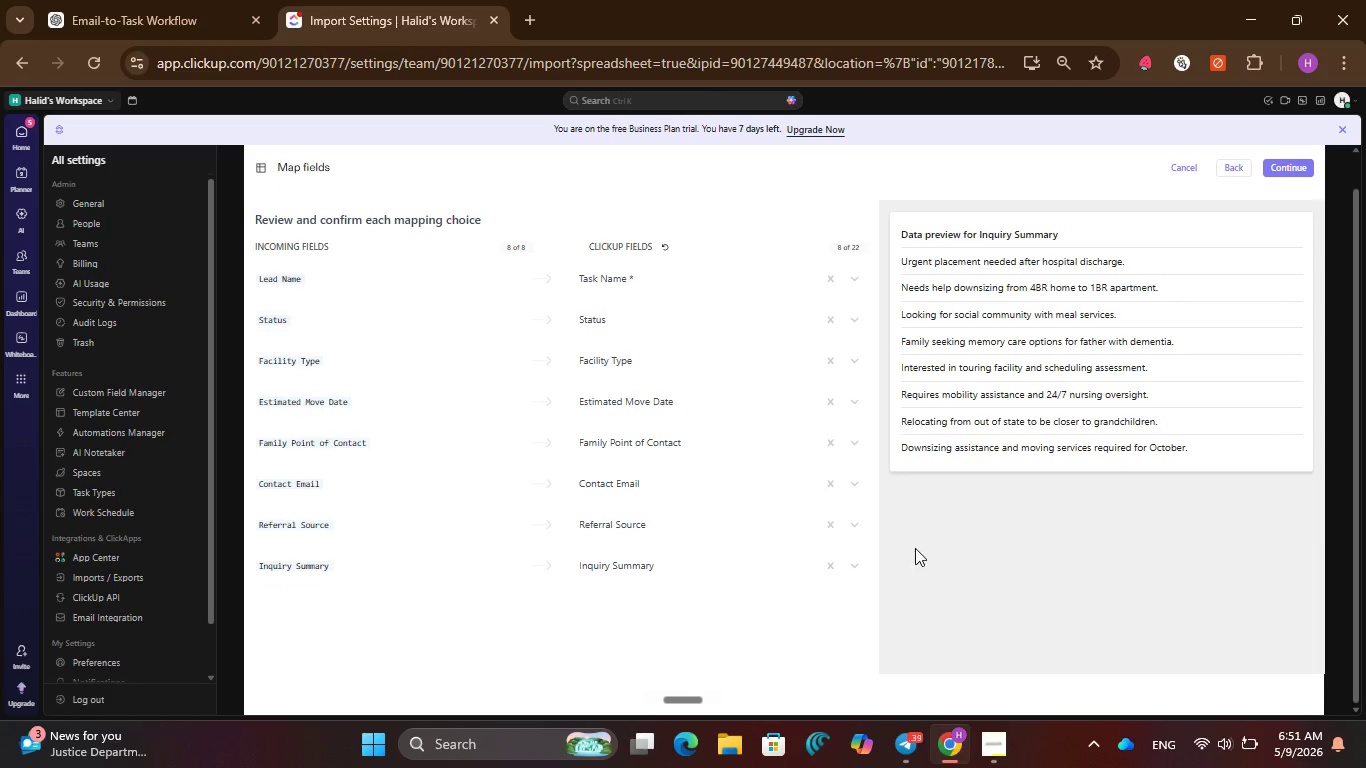 
scroll: coordinate [915, 548], scroll_direction: up, amount: 2.0
 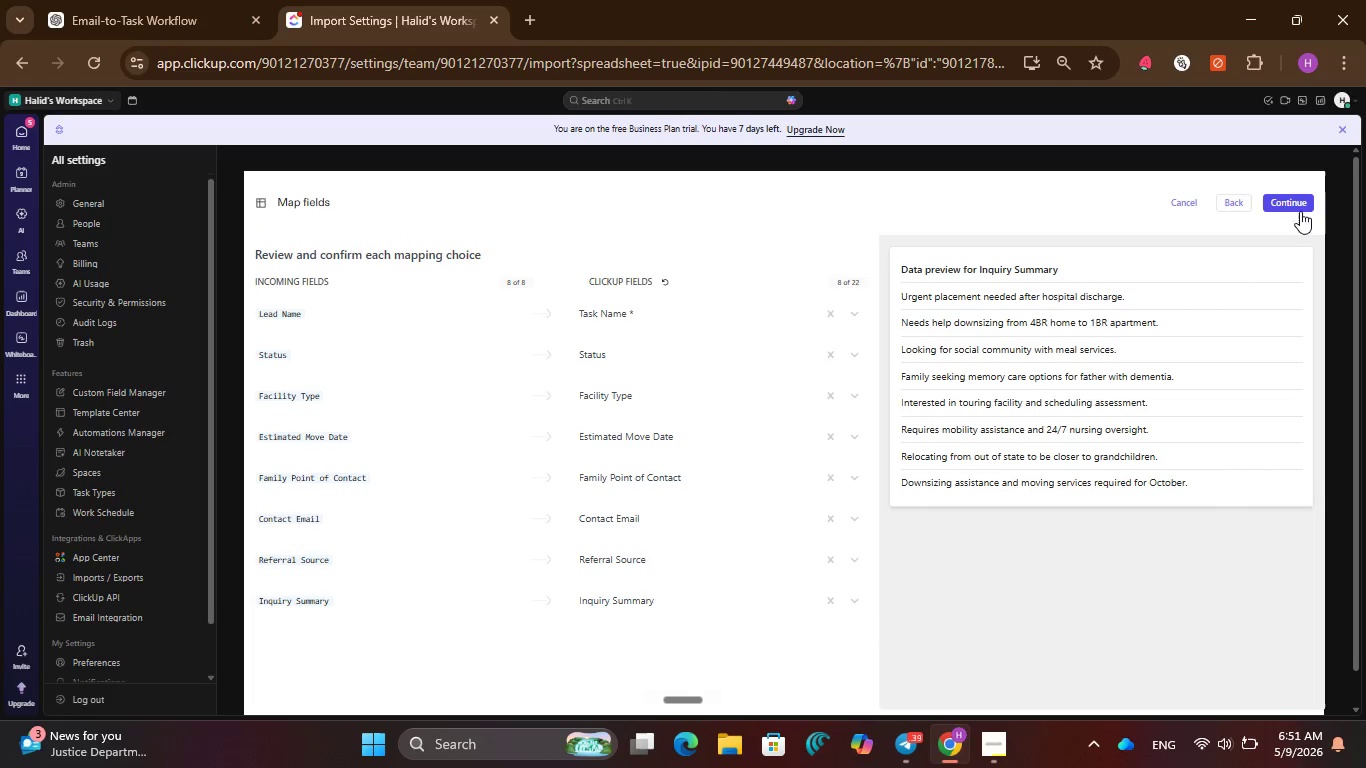 
left_click([1292, 203])
 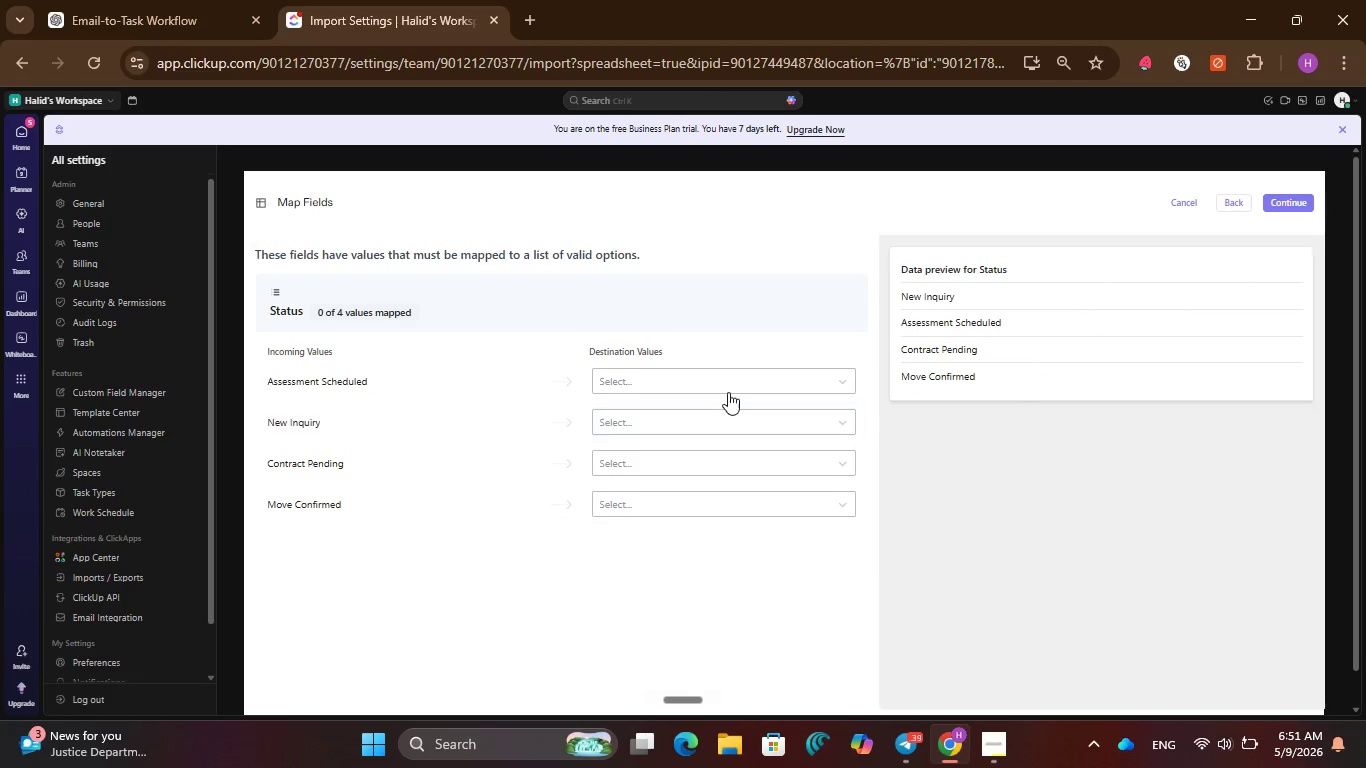 
left_click([726, 383])
 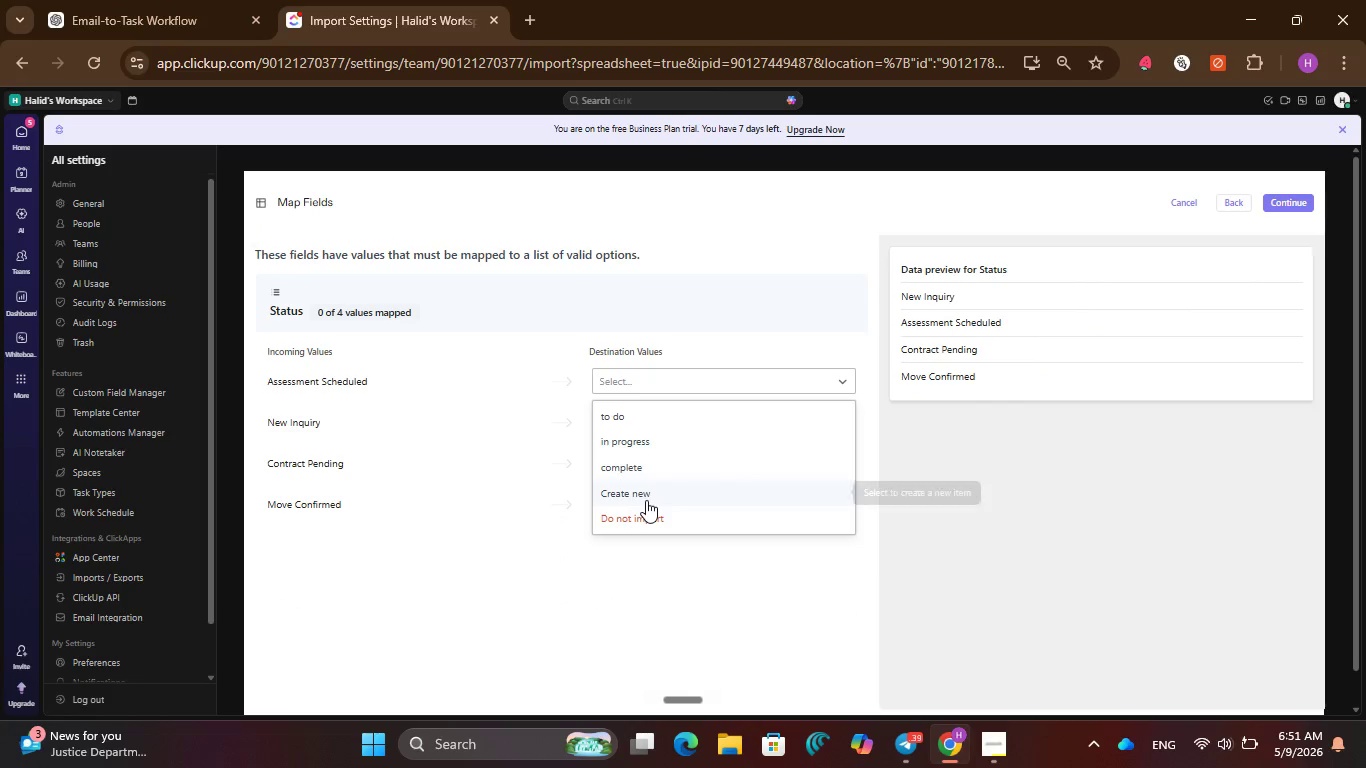 
left_click([646, 500])
 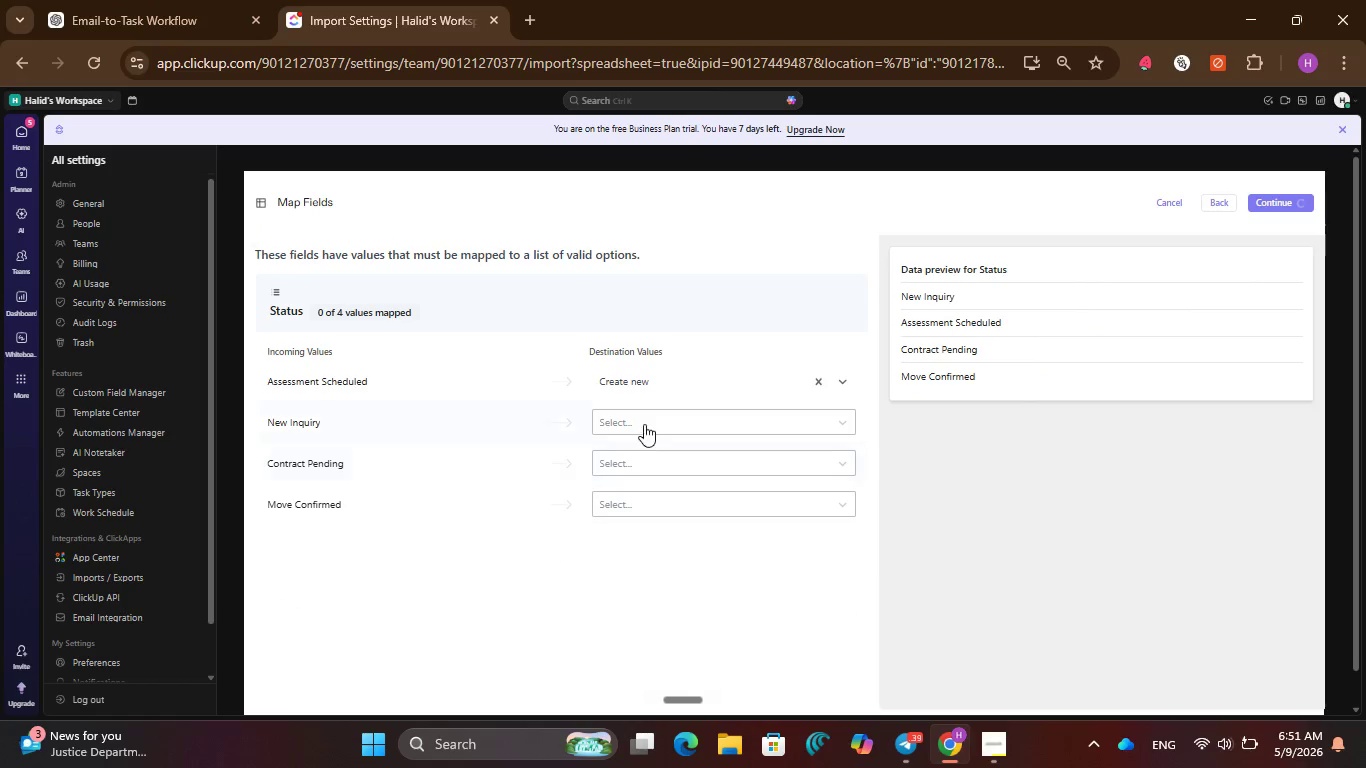 
left_click([644, 420])
 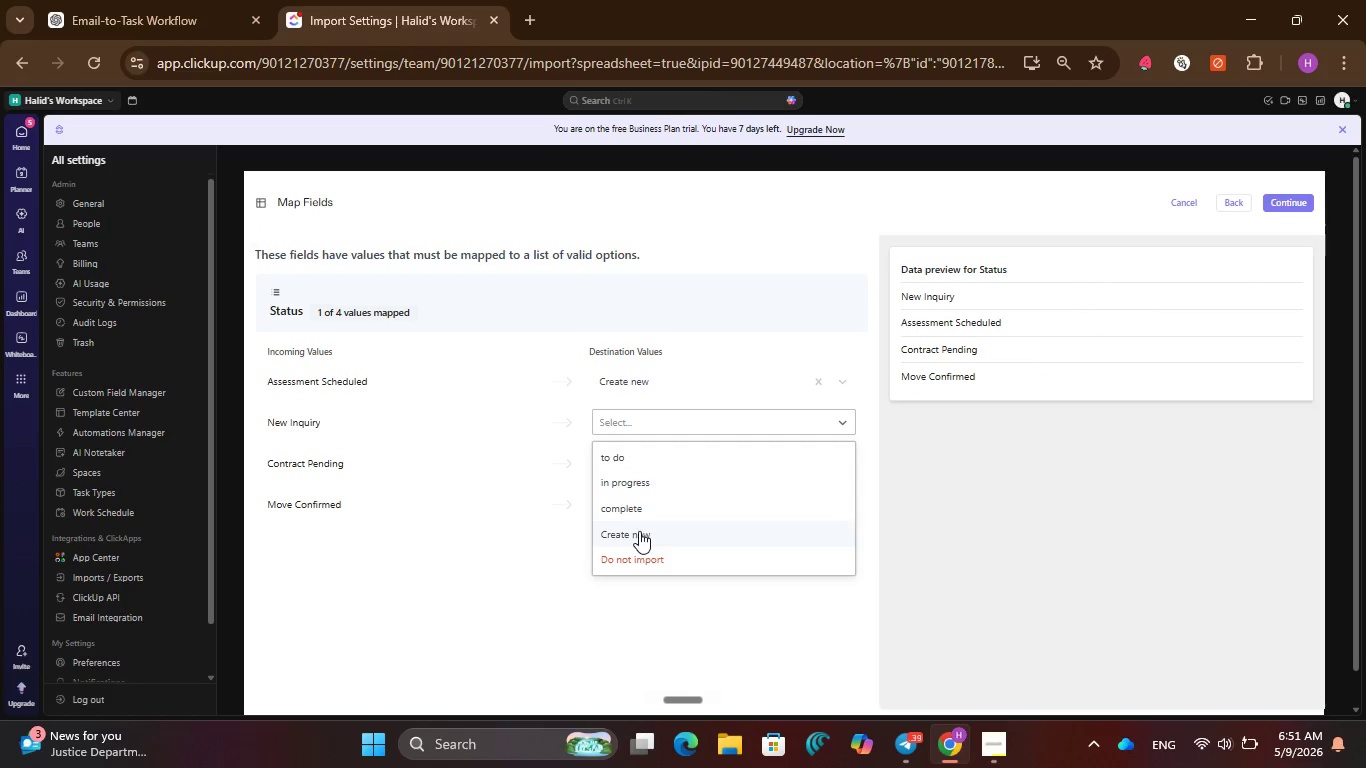 
left_click([639, 532])
 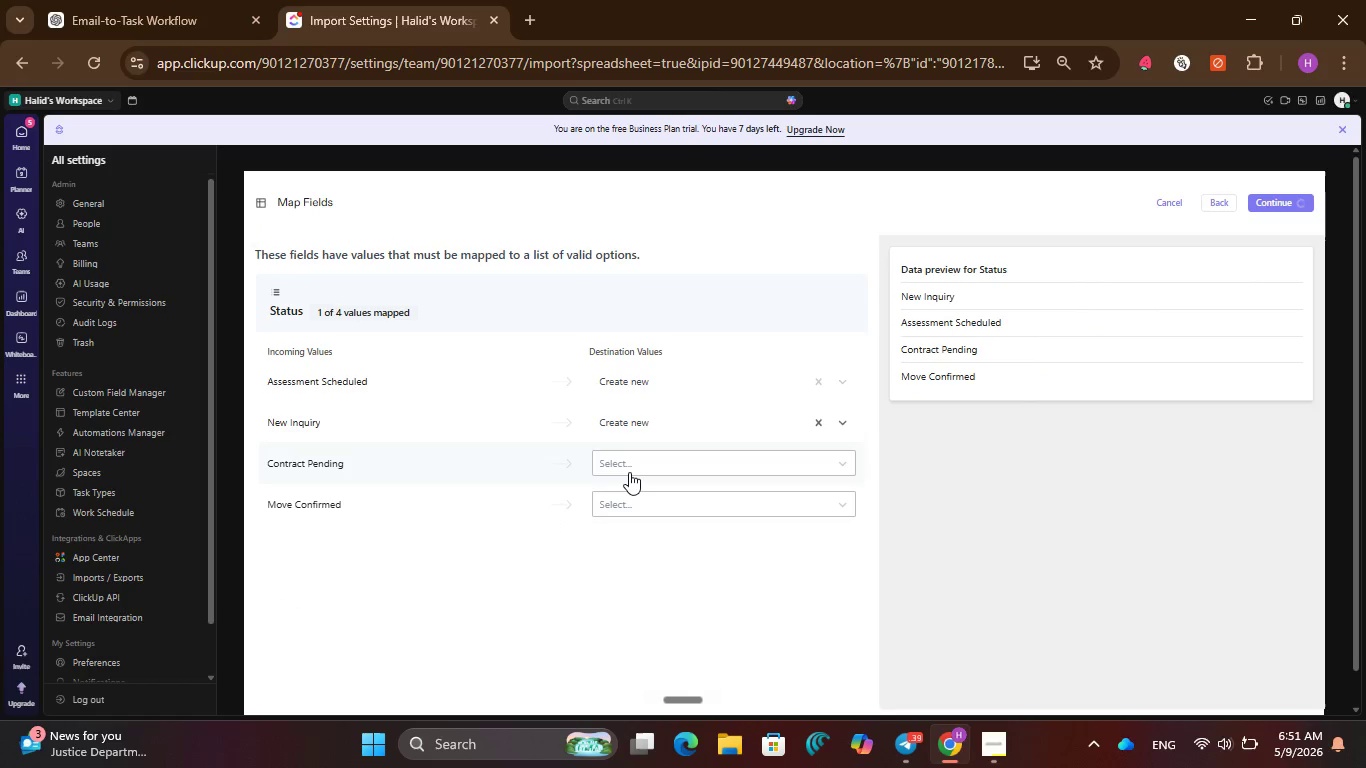 
left_click([629, 472])
 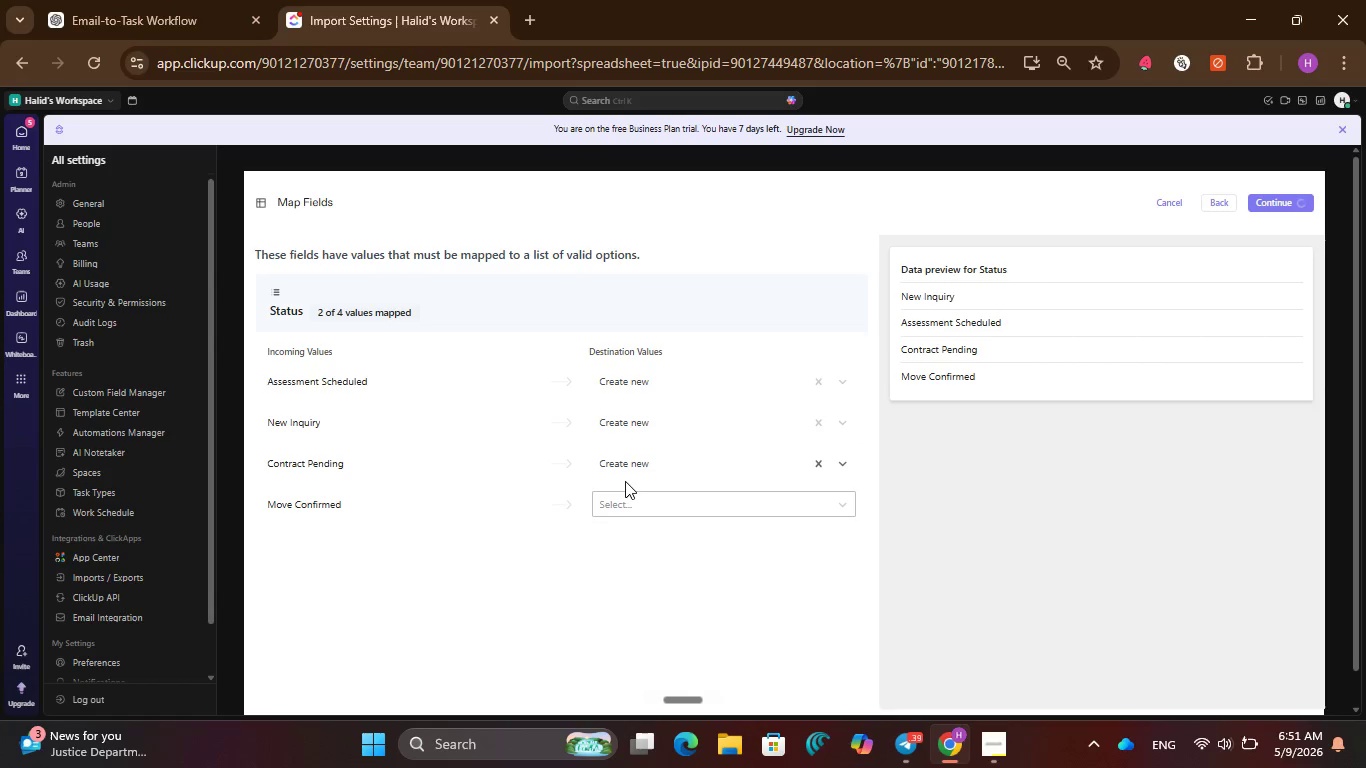 
left_click([625, 509])
 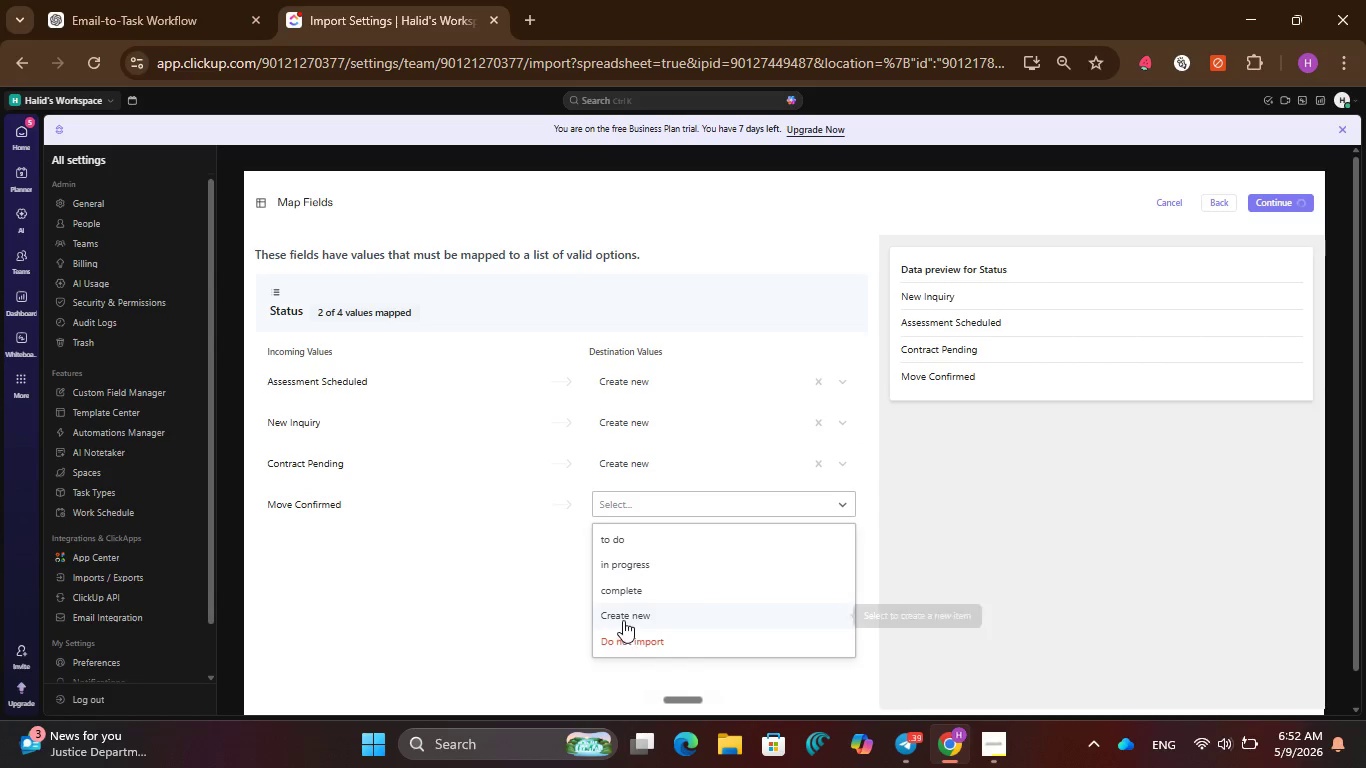 
left_click([621, 617])
 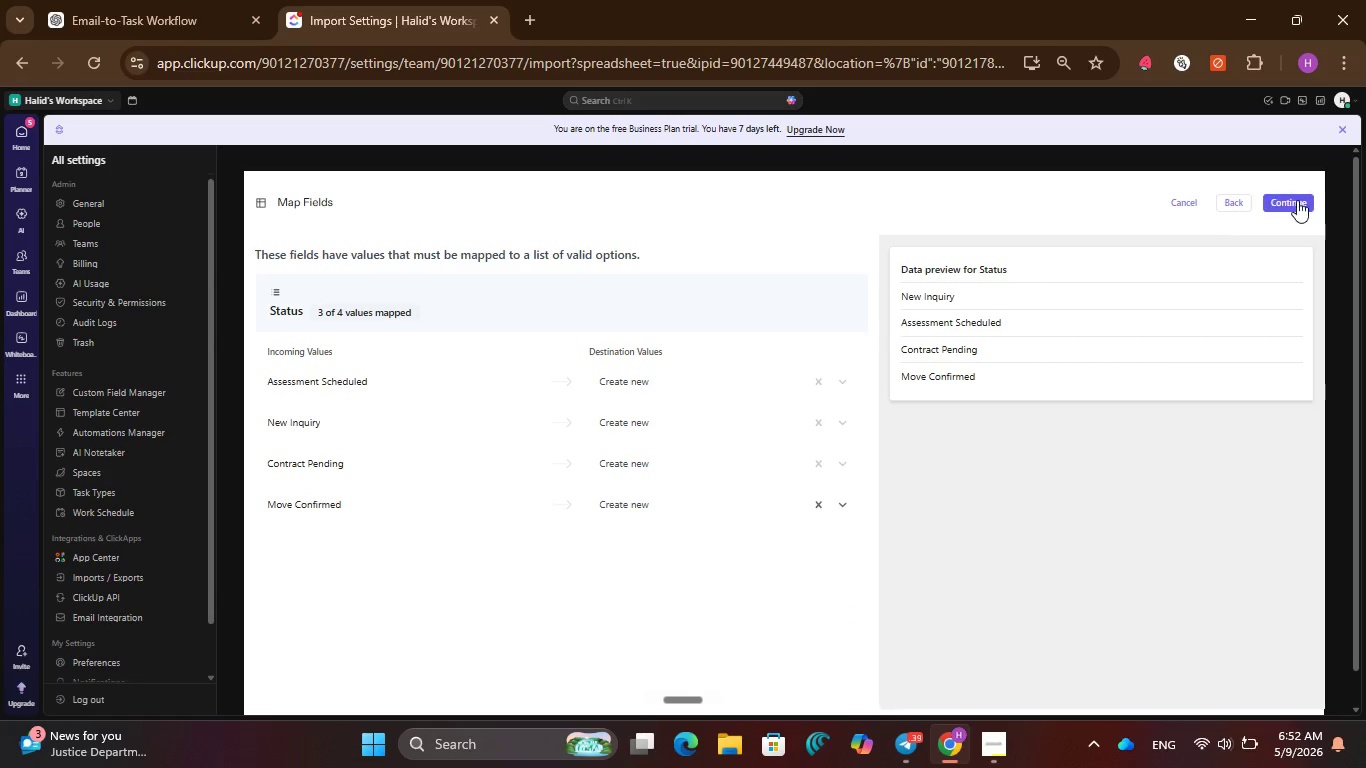 
left_click([1293, 201])
 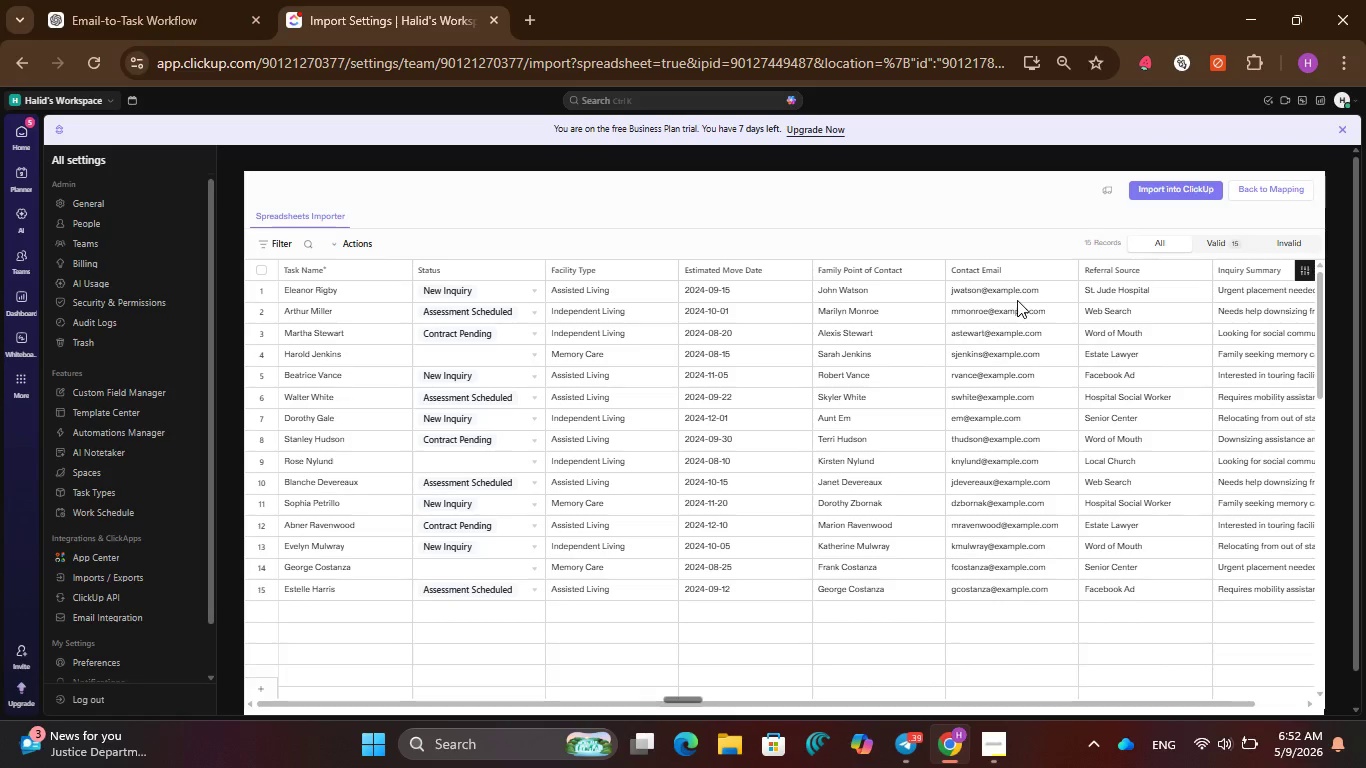 
wait(23.16)
 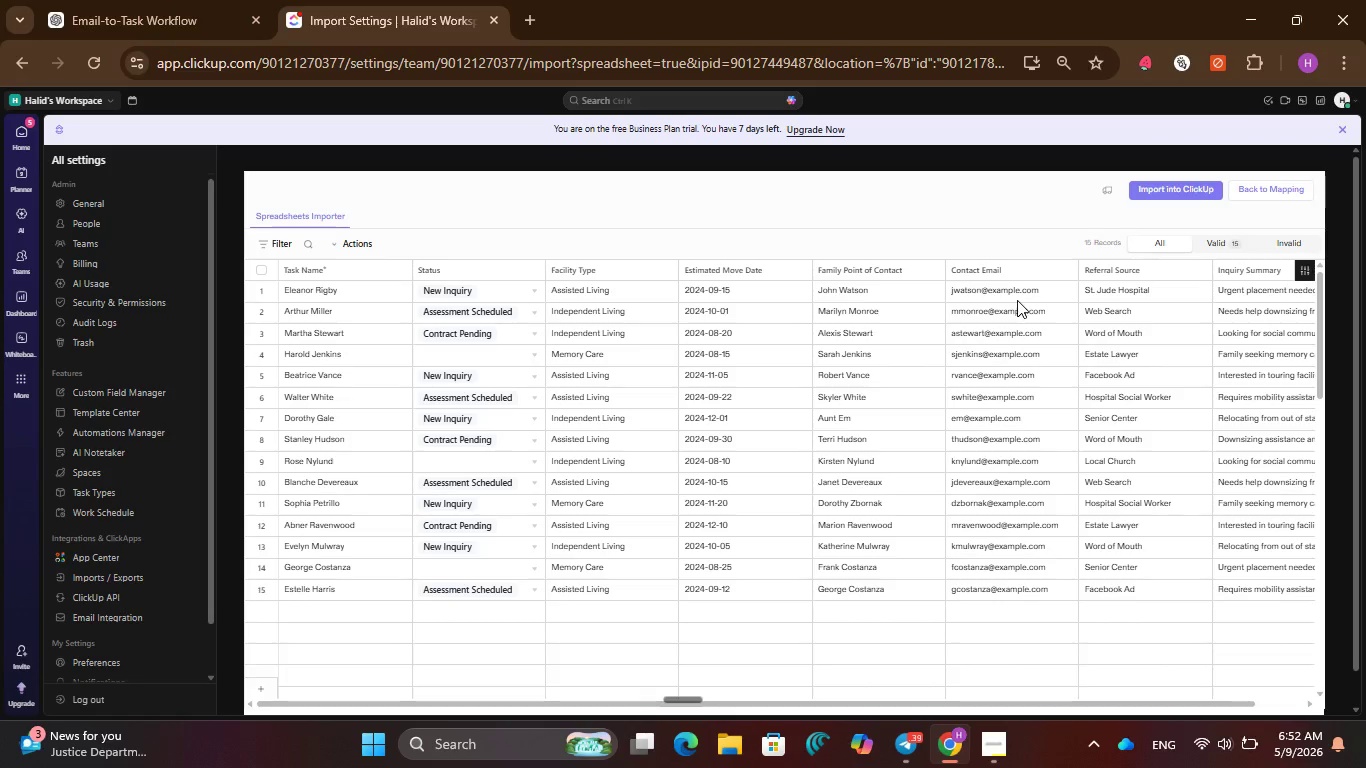 
left_click([435, 350])
 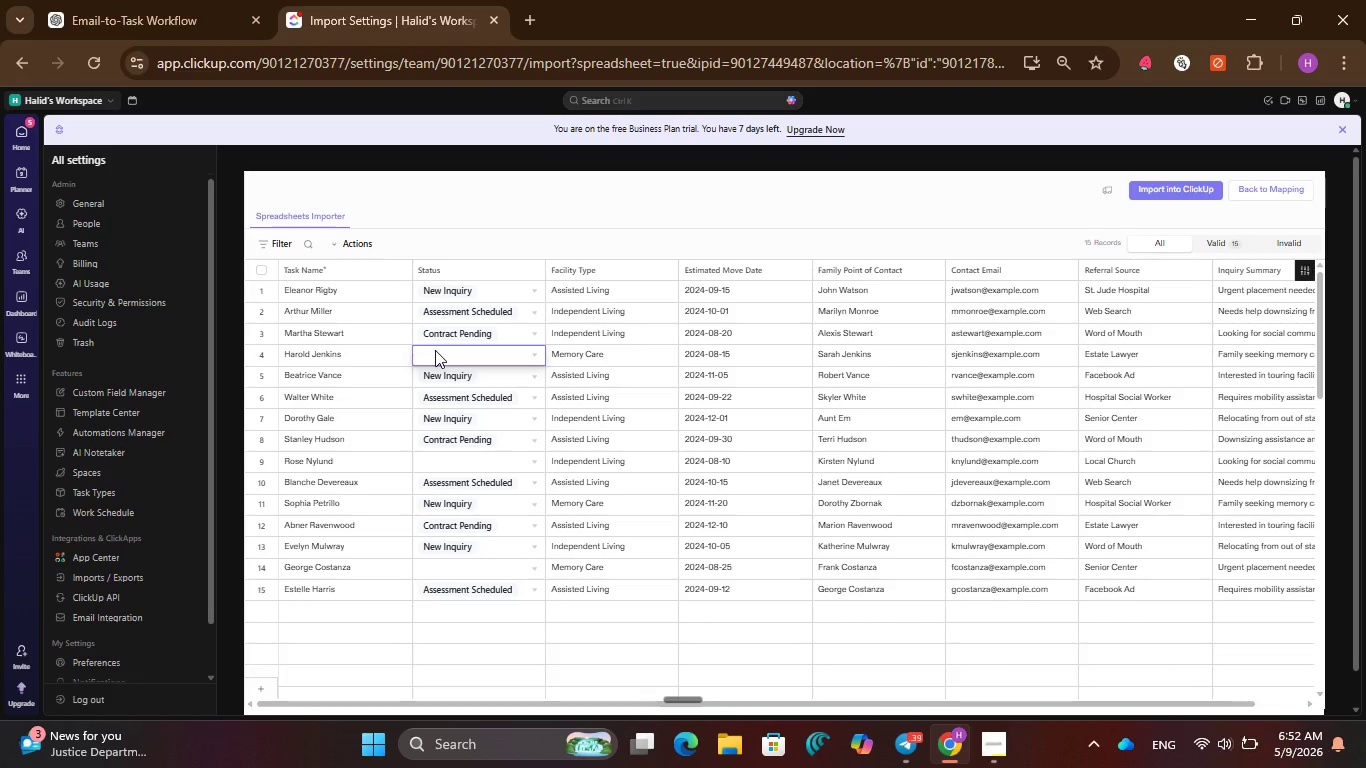 
left_click([435, 350])
 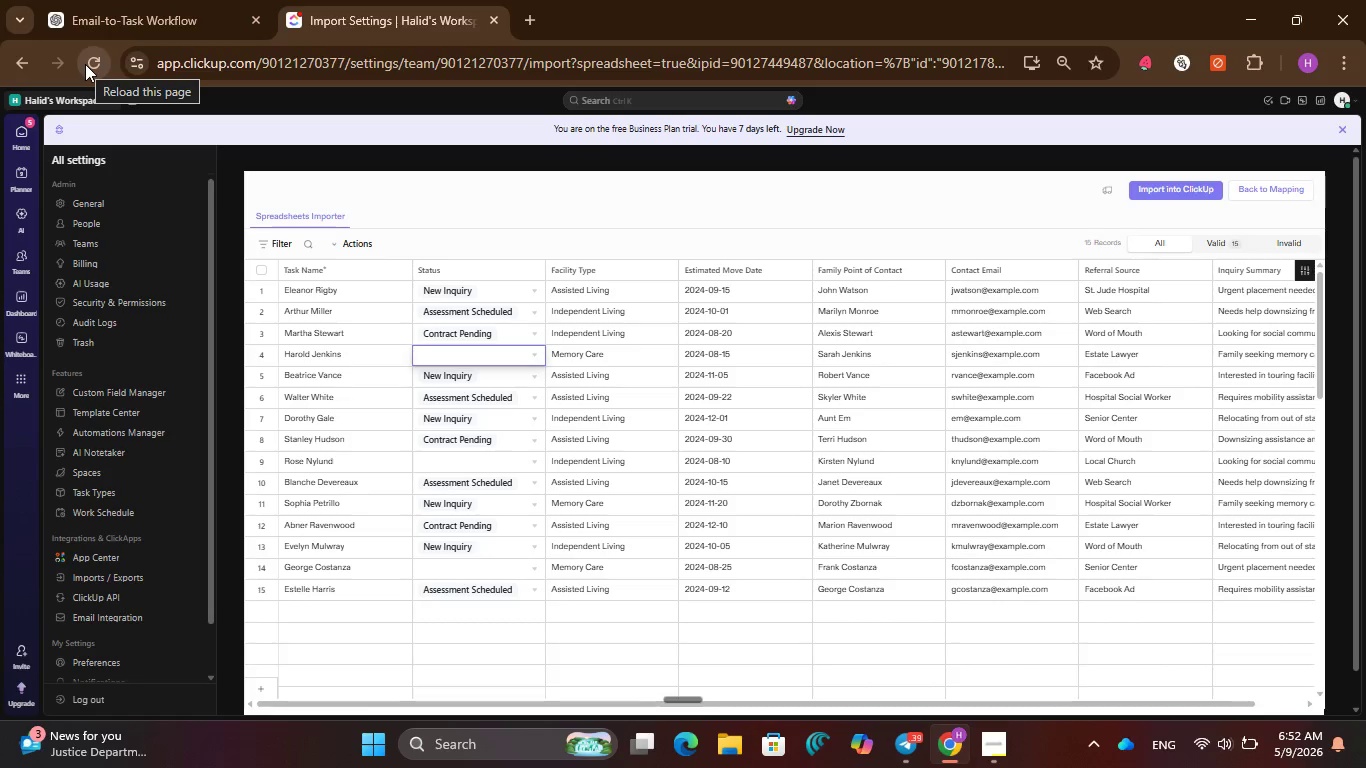 
left_click([278, 103])
 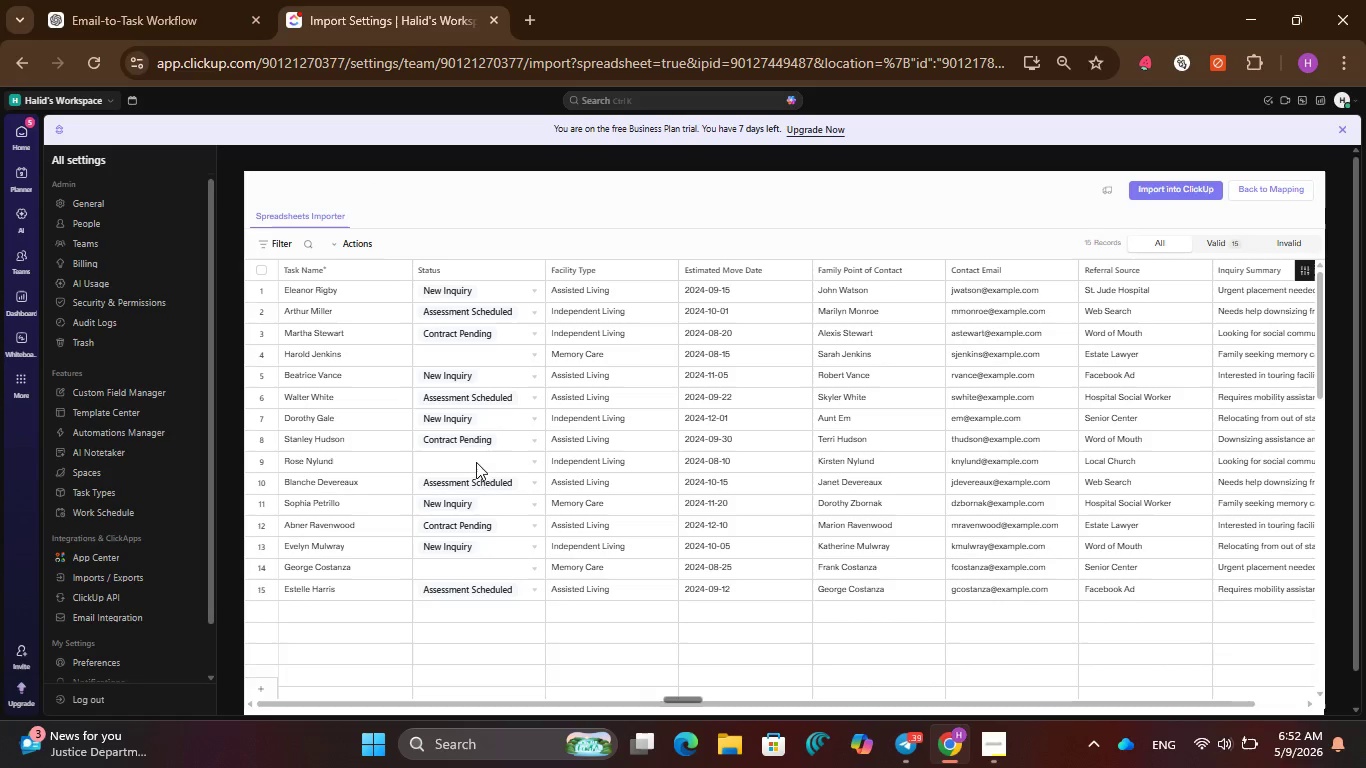 
scroll: coordinate [470, 404], scroll_direction: up, amount: 7.0
 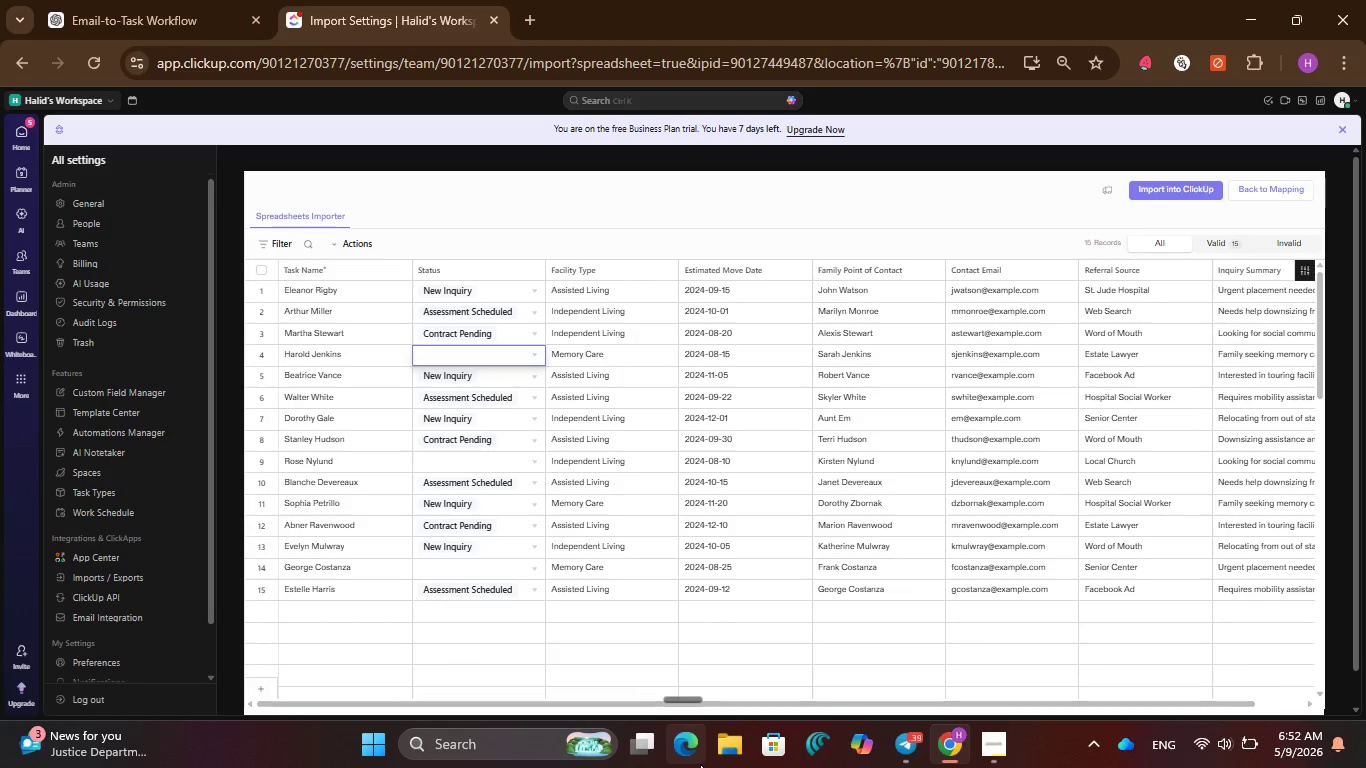 
left_click([712, 757])
 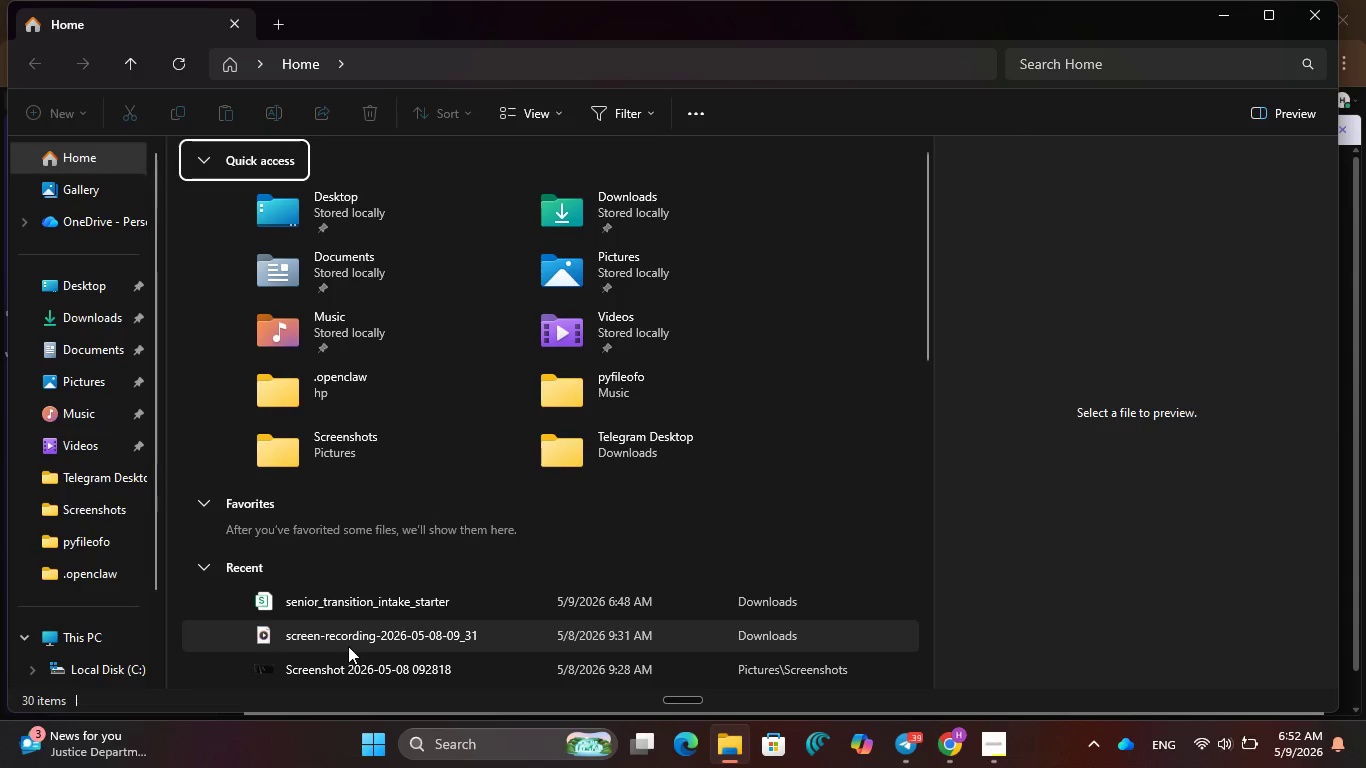 
wait(6.03)
 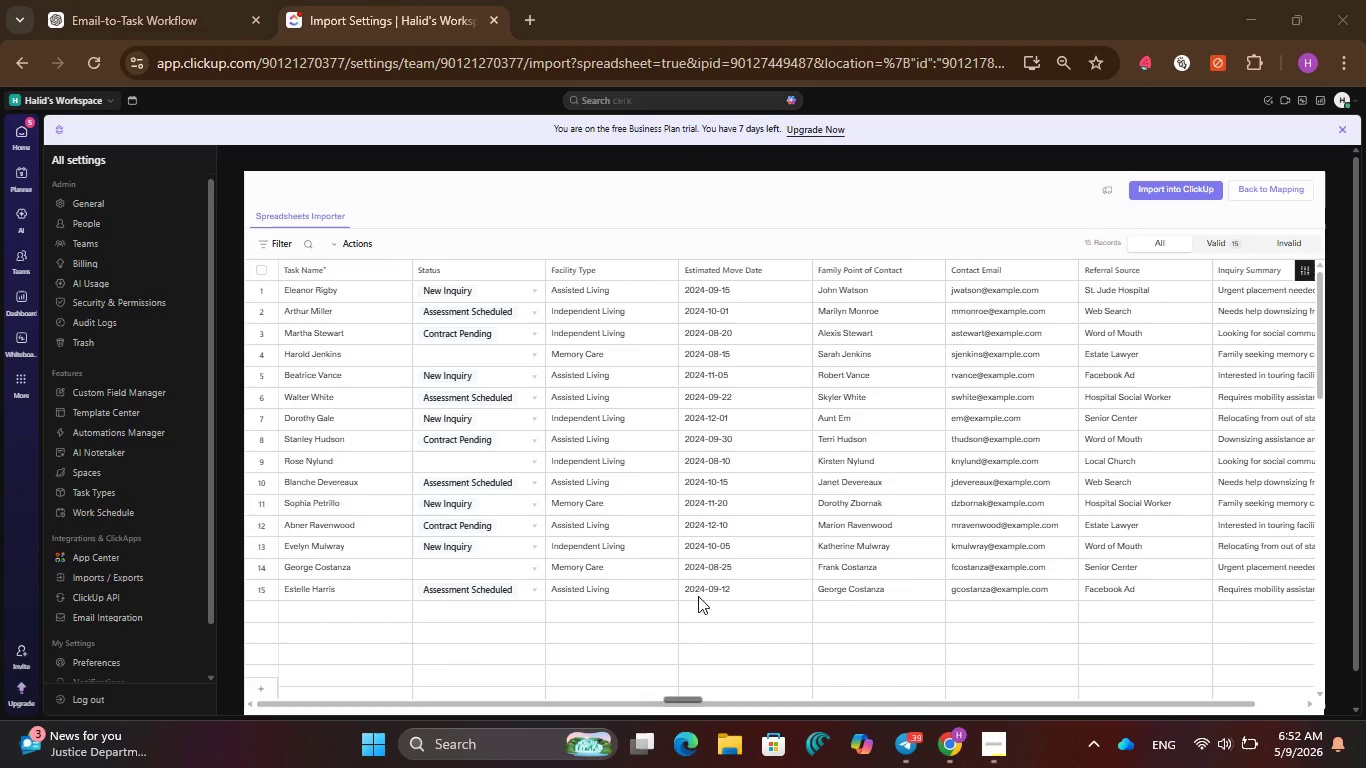 
left_click([94, 306])
 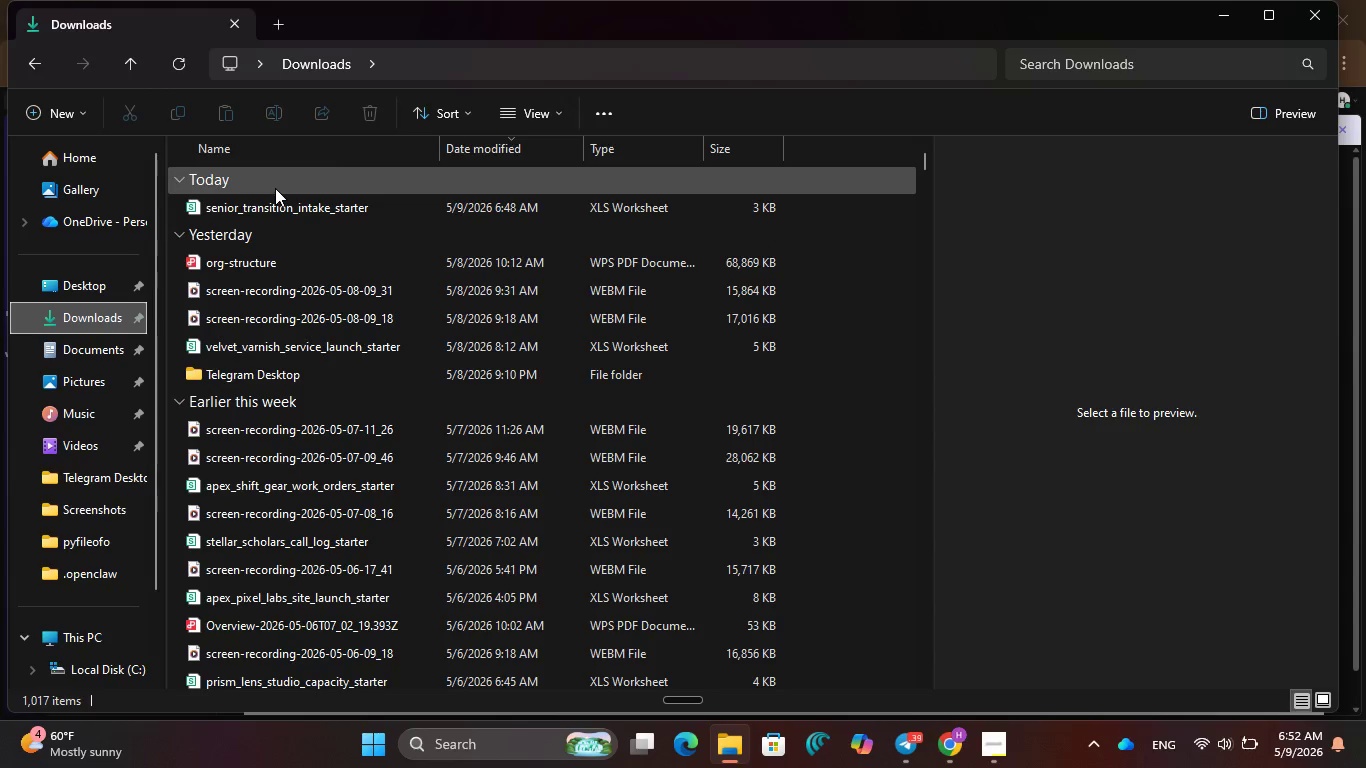 
double_click([269, 201])
 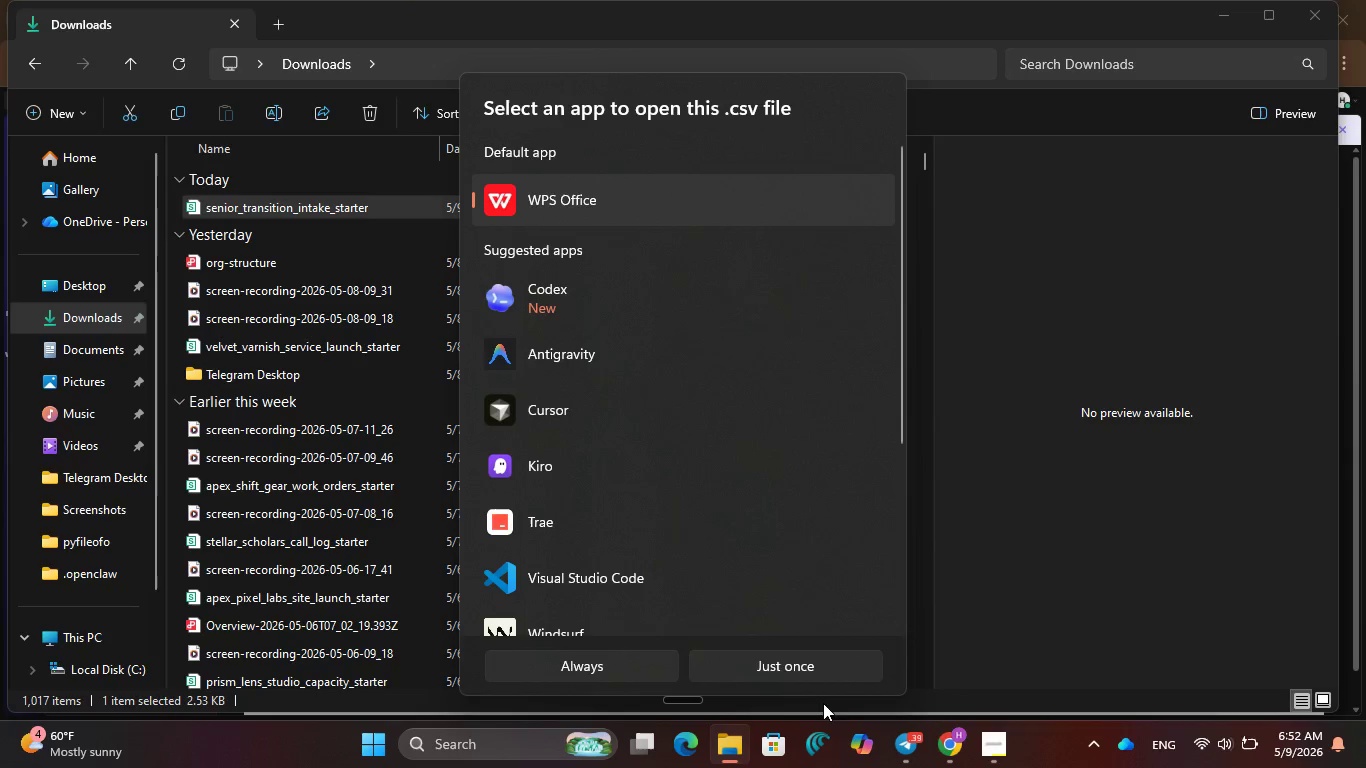 
left_click([776, 670])
 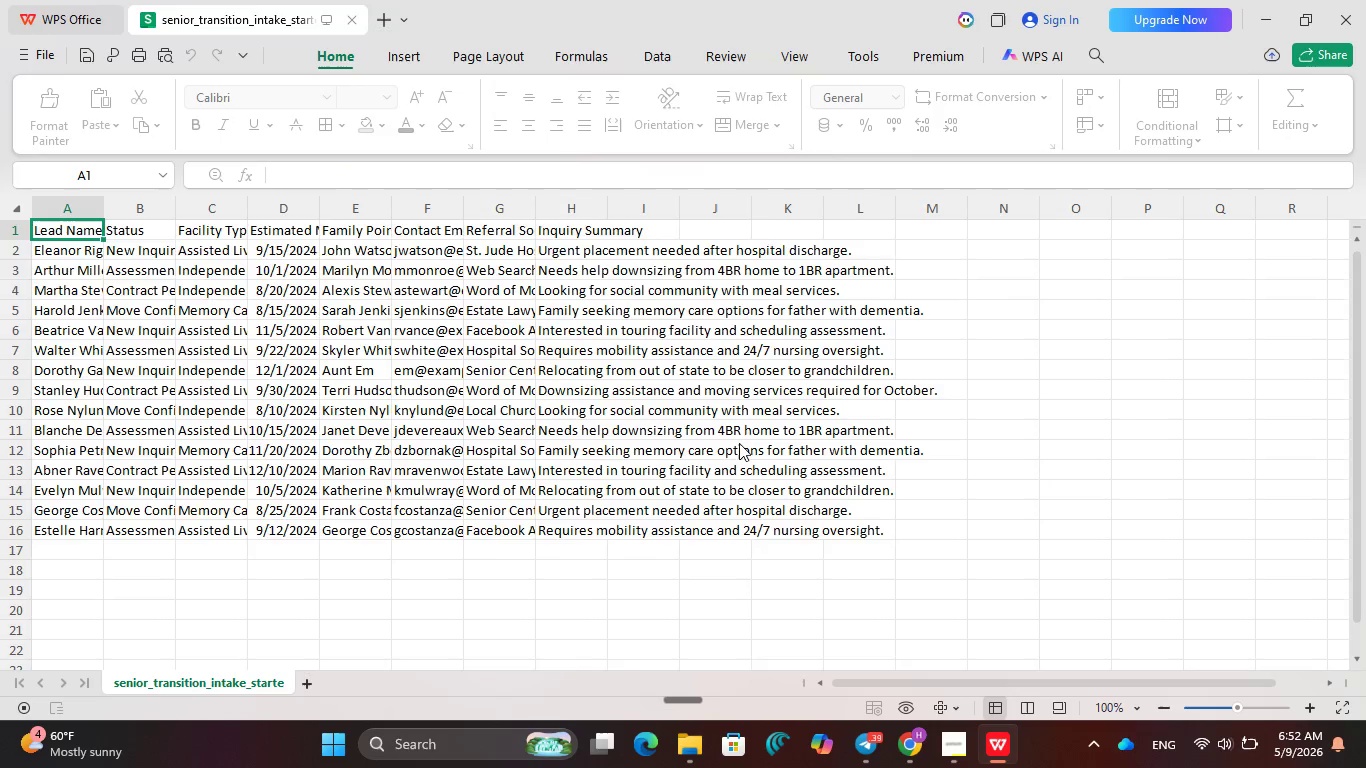 
wait(10.31)
 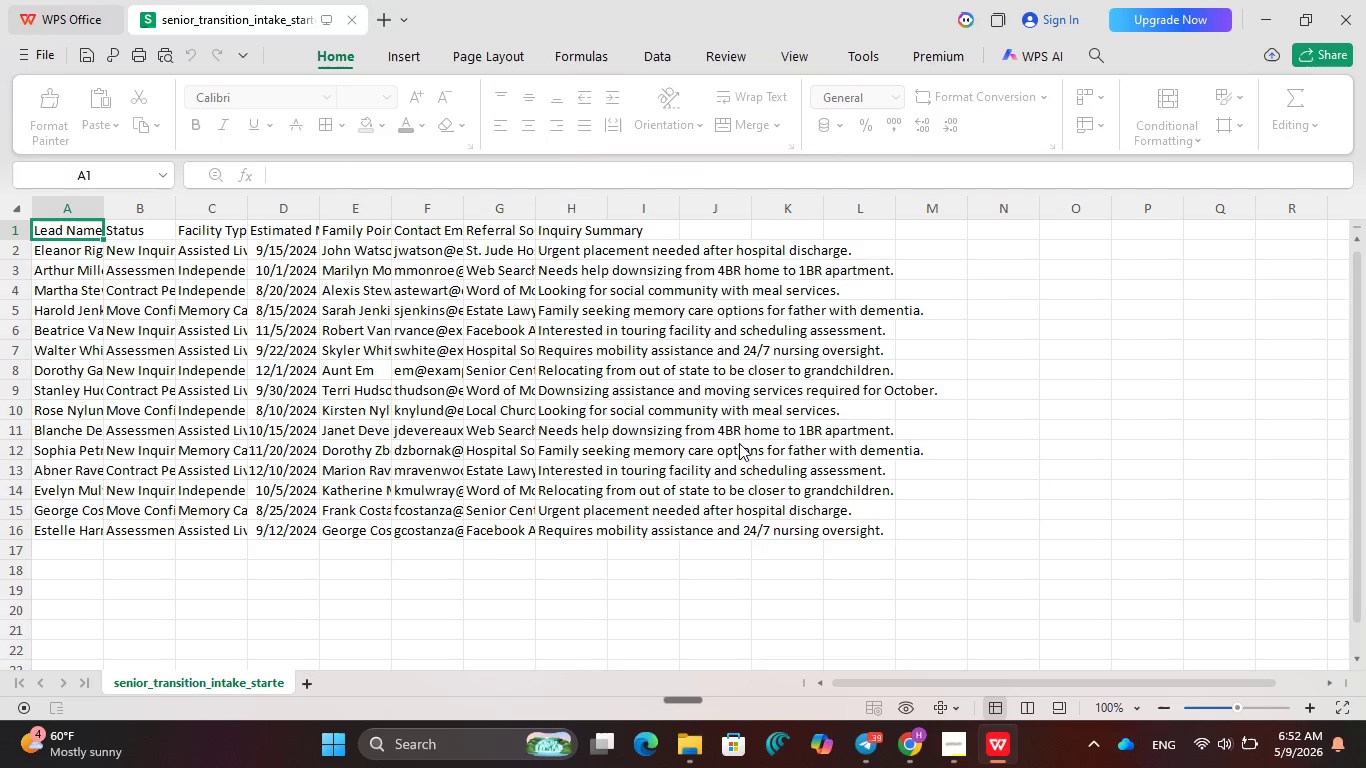 
left_click([918, 744])
 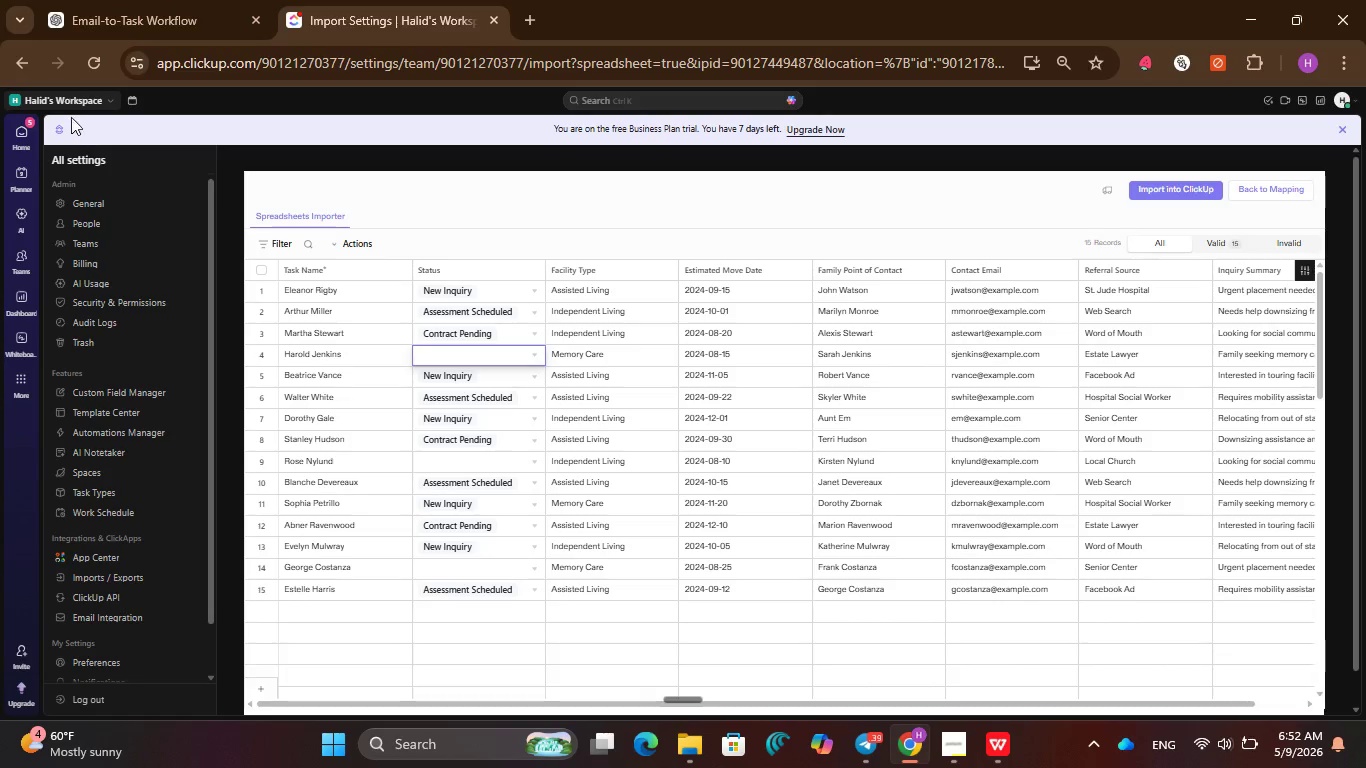 
left_click([91, 65])
 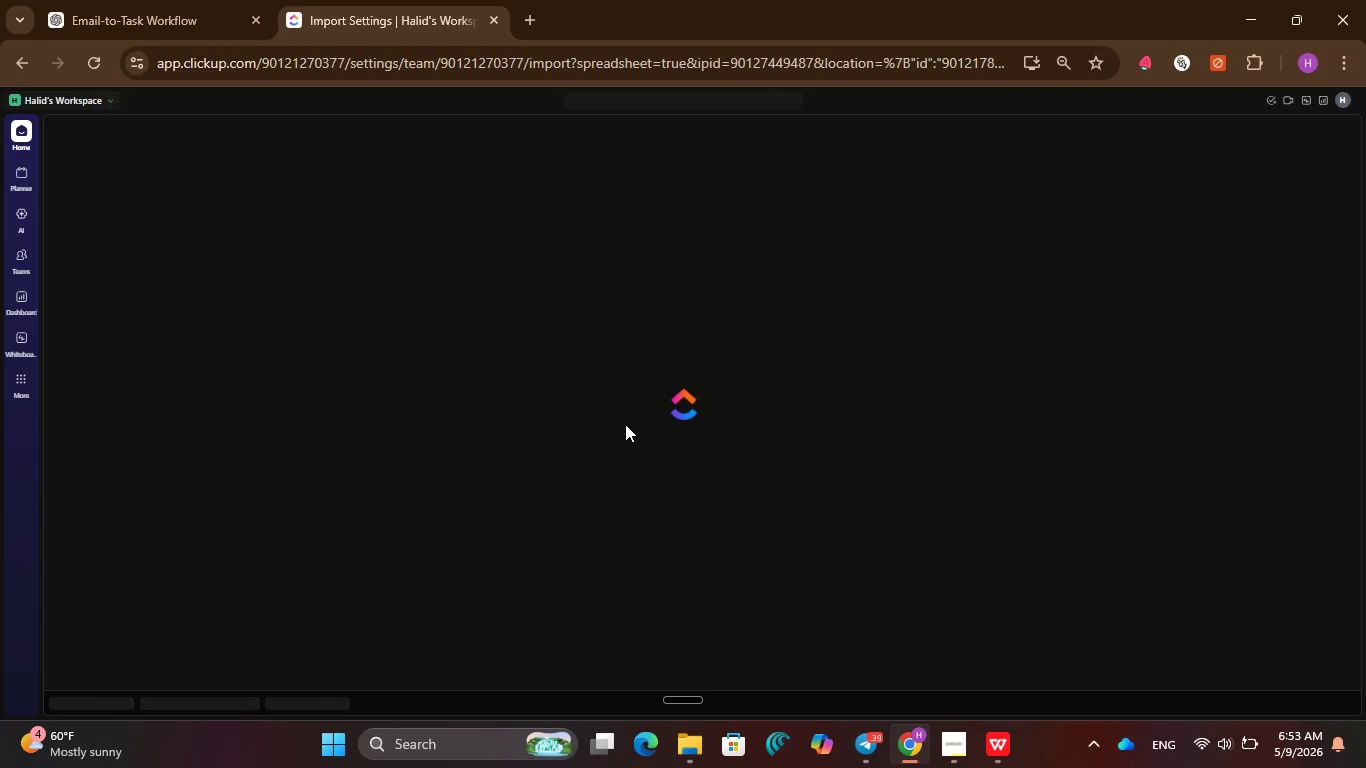 
wait(28.22)
 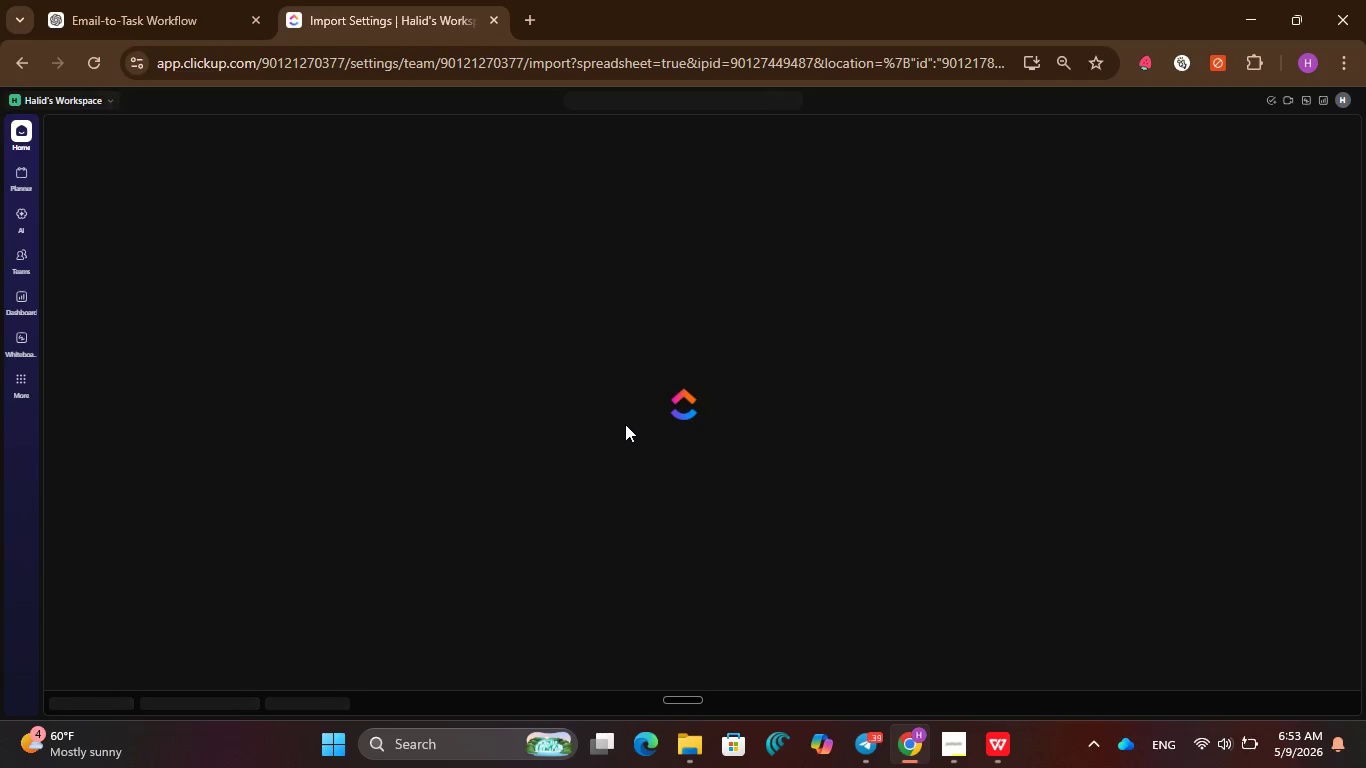 
left_click([917, 510])
 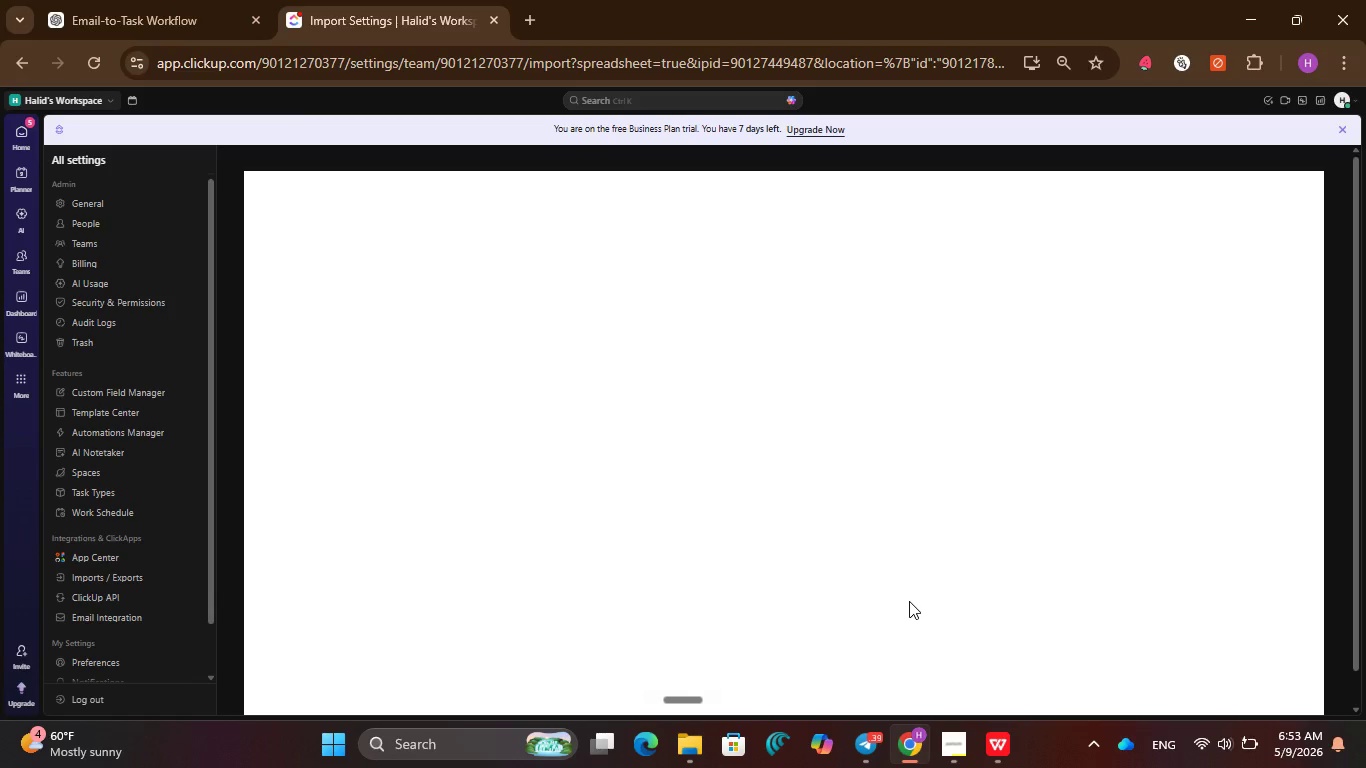 
wait(11.69)
 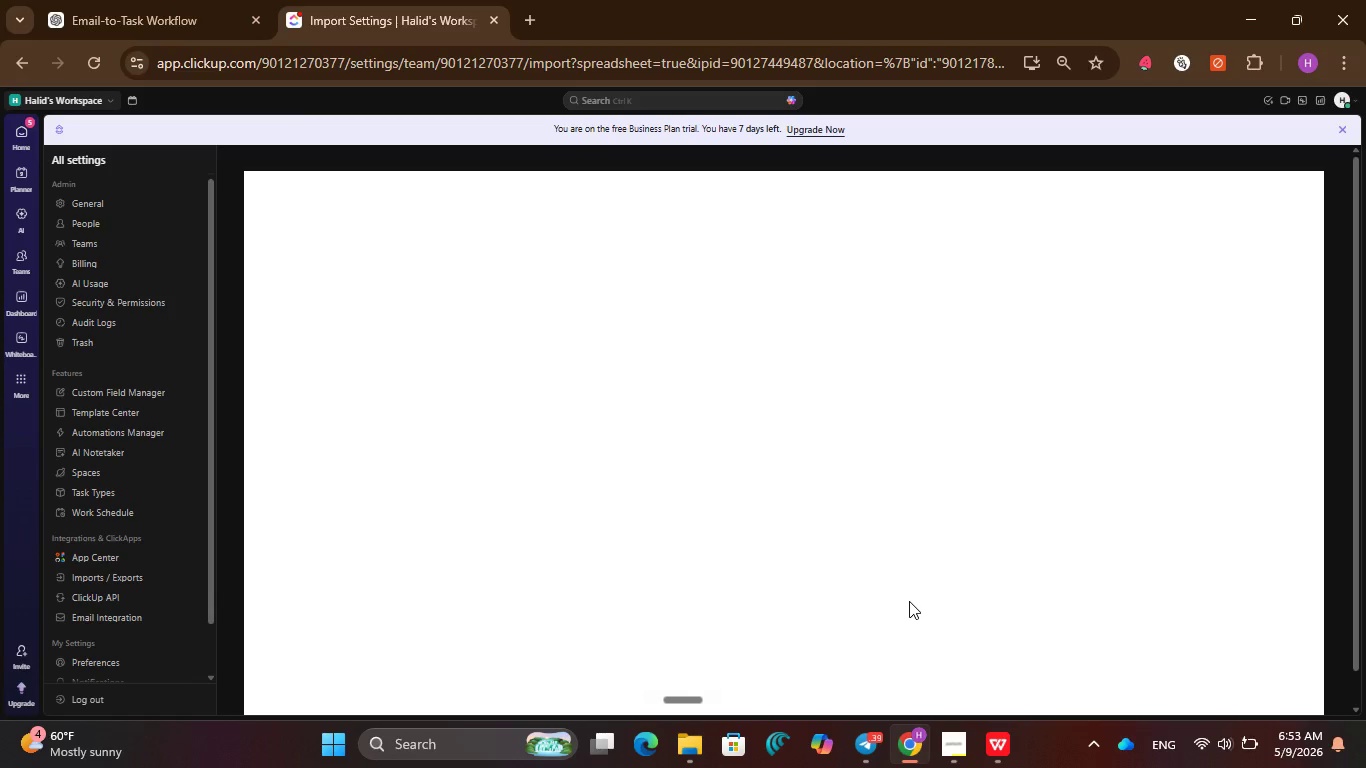 
left_click([790, 380])
 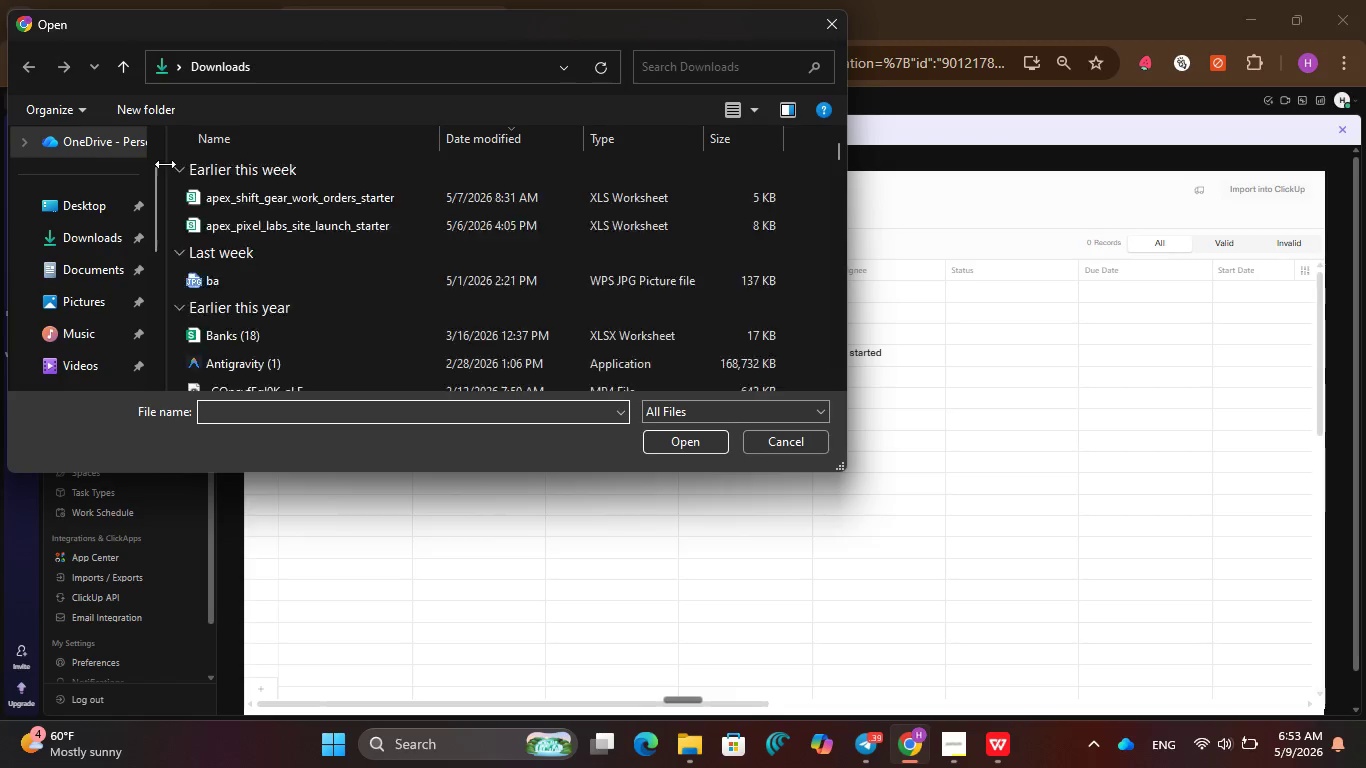 
left_click([239, 203])
 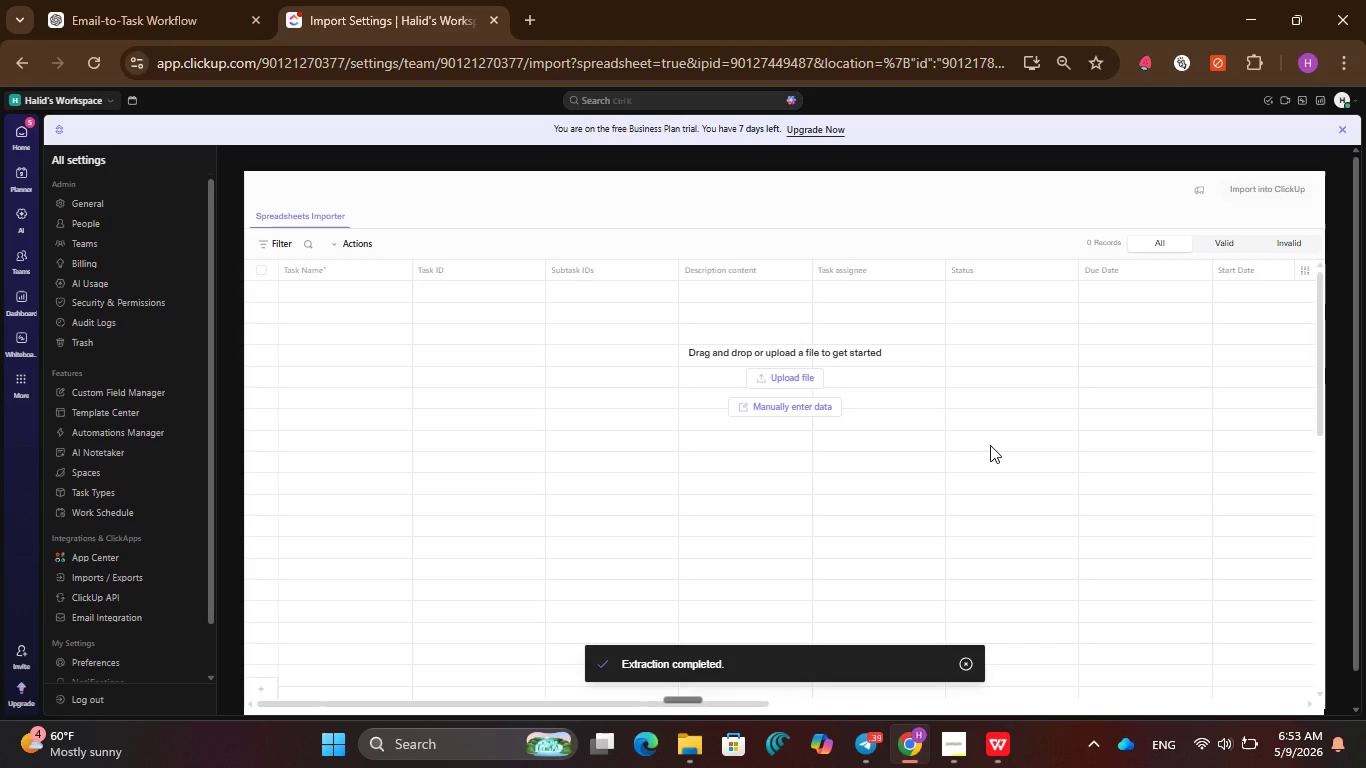 
wait(12.83)
 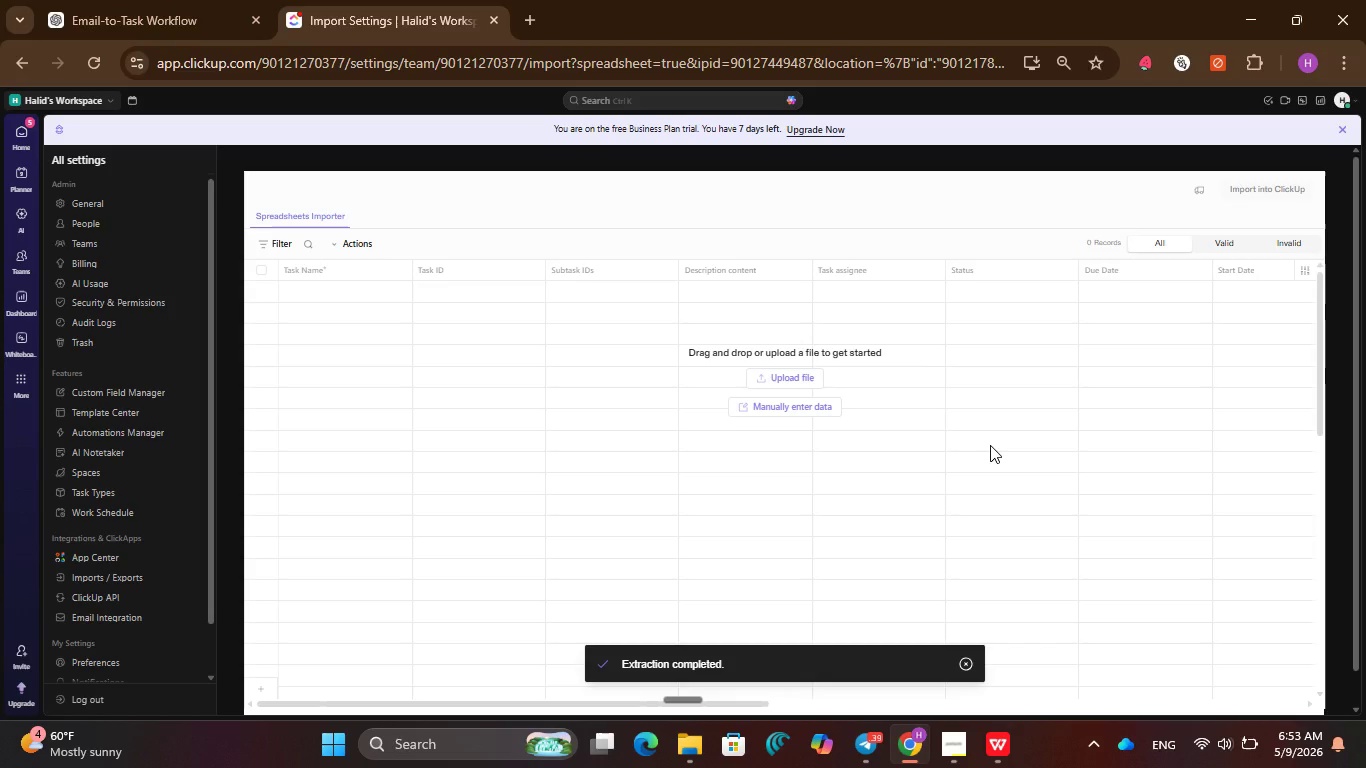 
left_click([684, 398])
 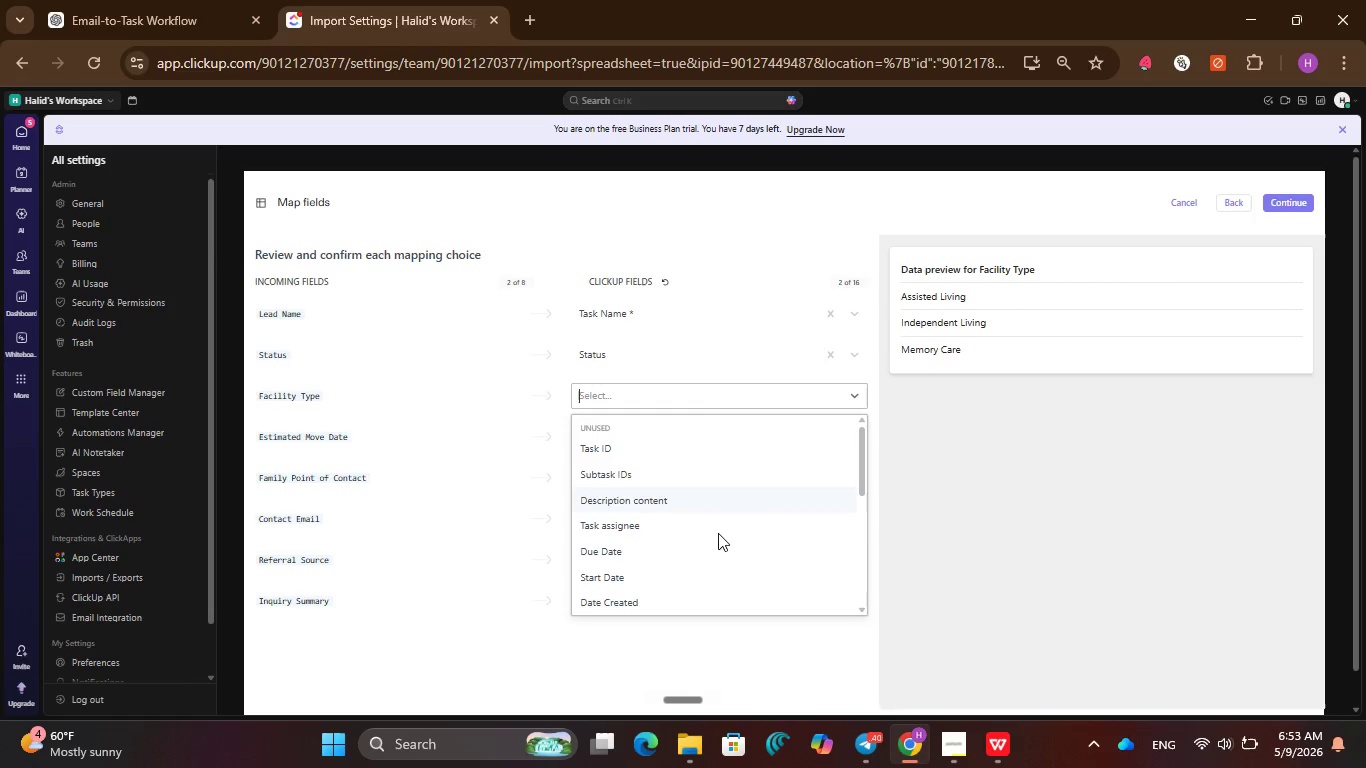 
scroll: coordinate [719, 545], scroll_direction: down, amount: 8.0
 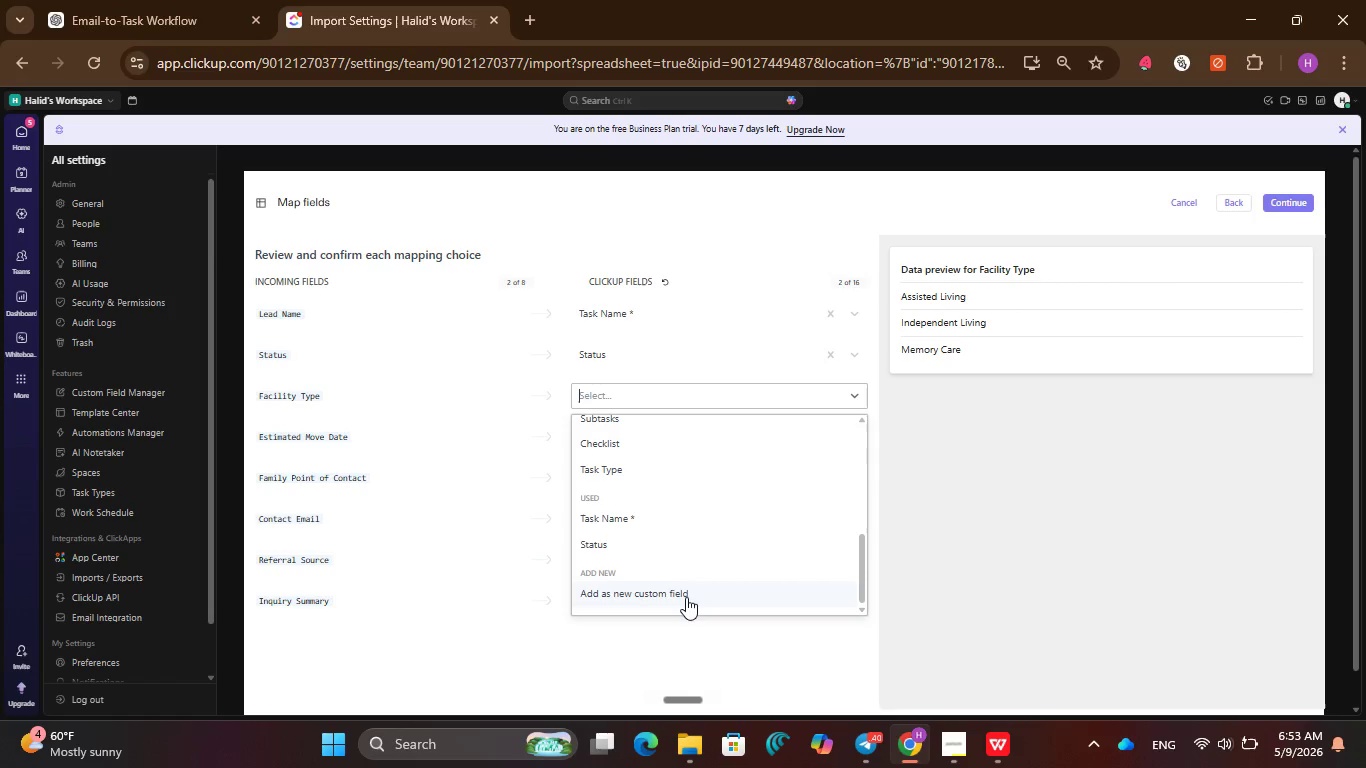 
left_click([685, 593])
 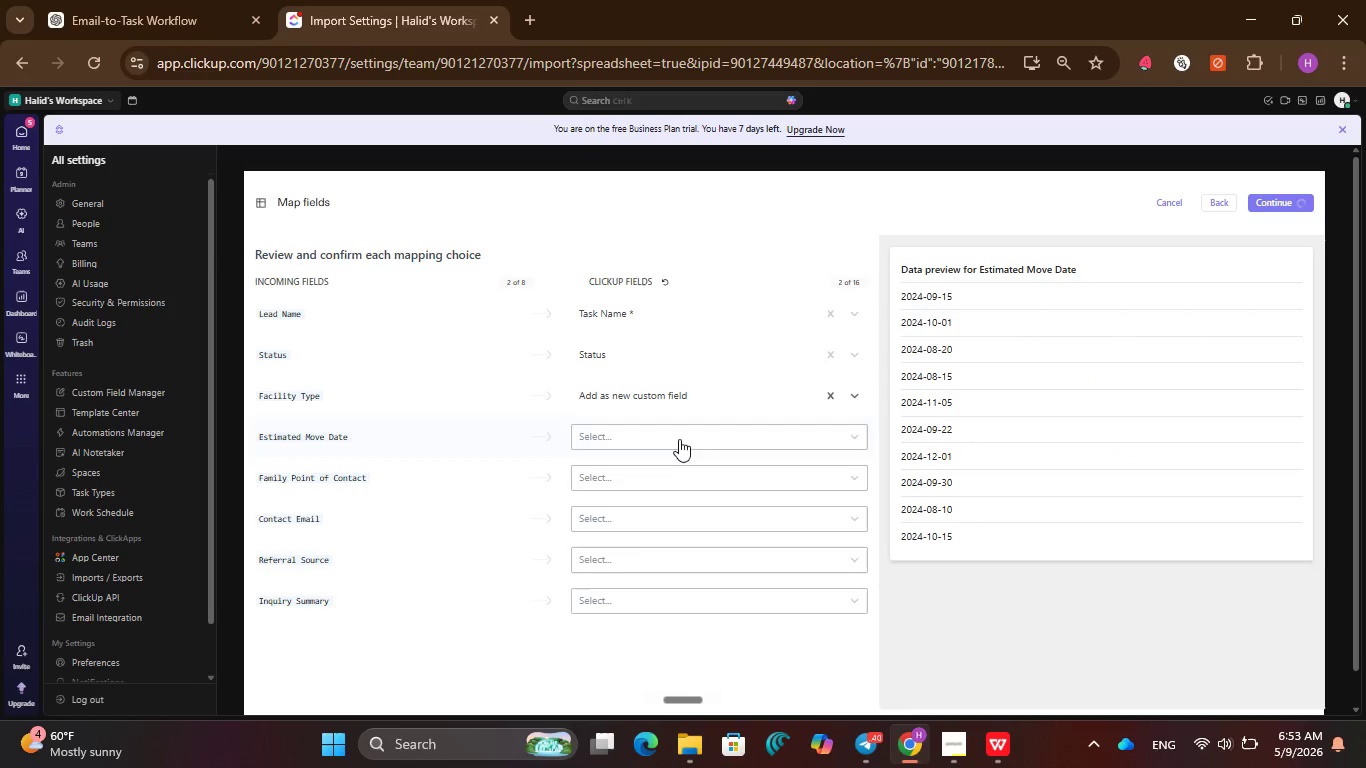 
left_click([679, 434])
 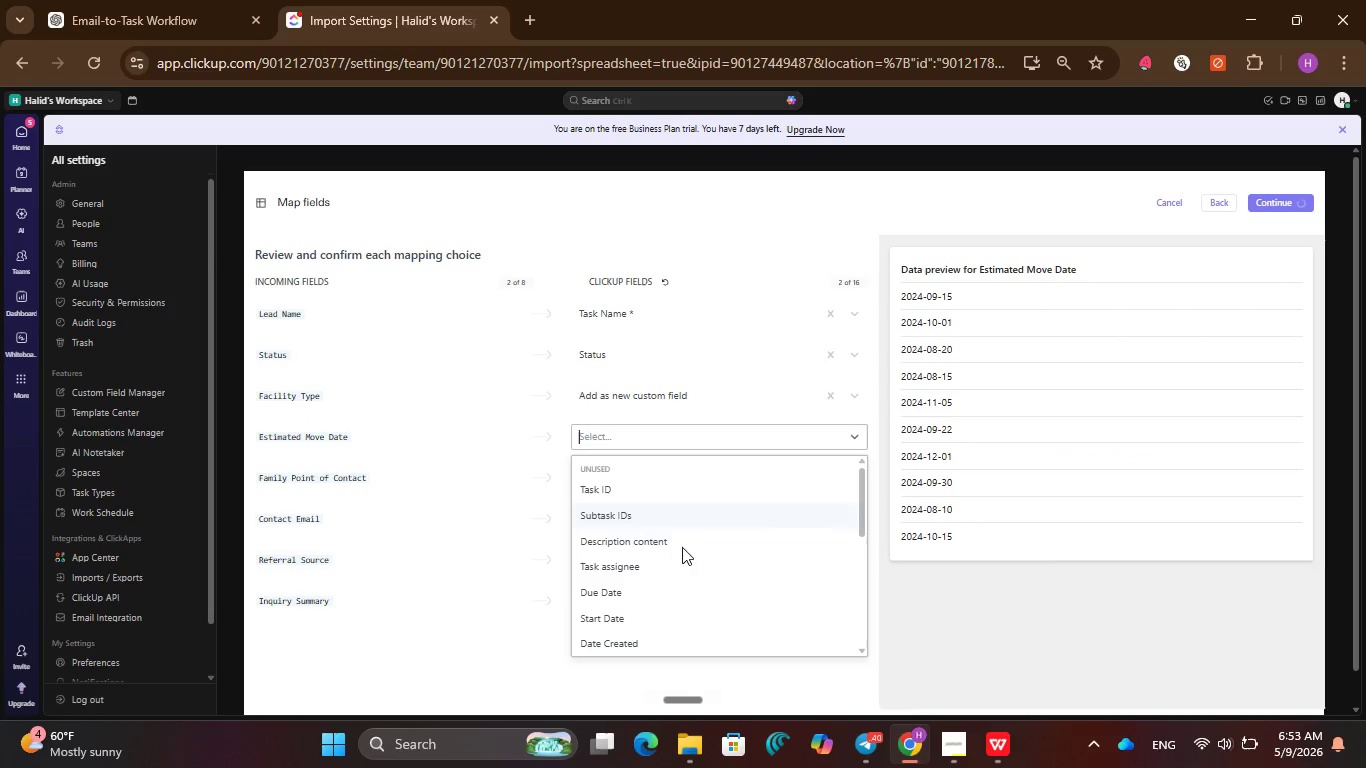 
scroll: coordinate [679, 584], scroll_direction: down, amount: 9.0
 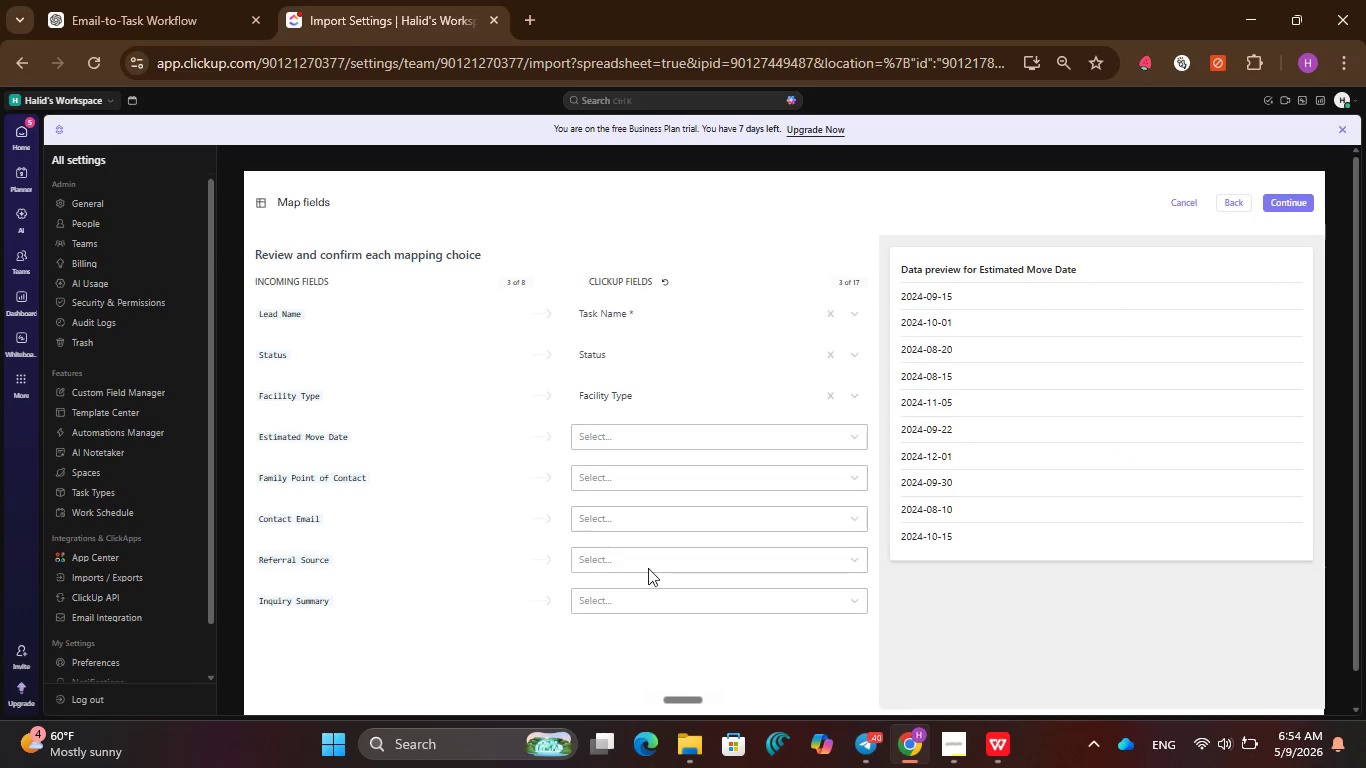 
left_click([640, 435])
 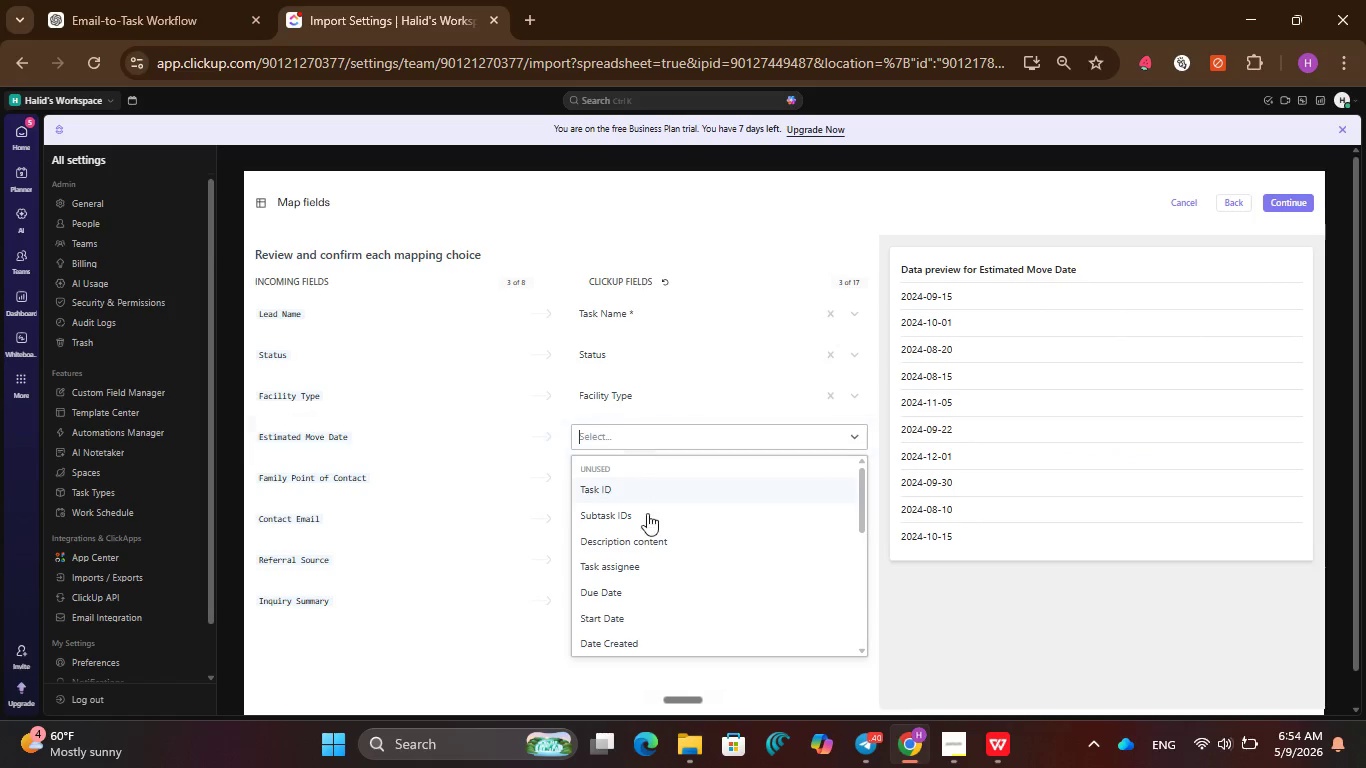 
scroll: coordinate [650, 586], scroll_direction: down, amount: 8.0
 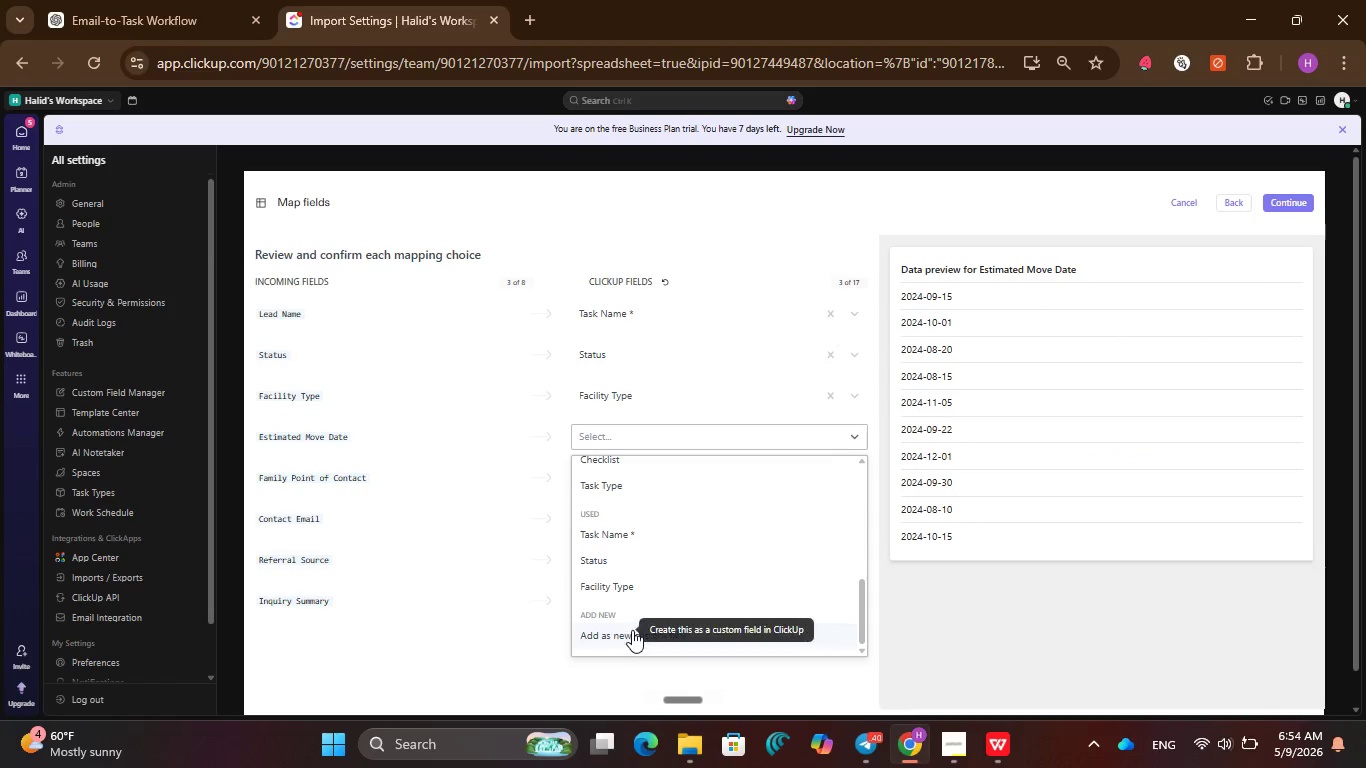 
left_click([632, 637])
 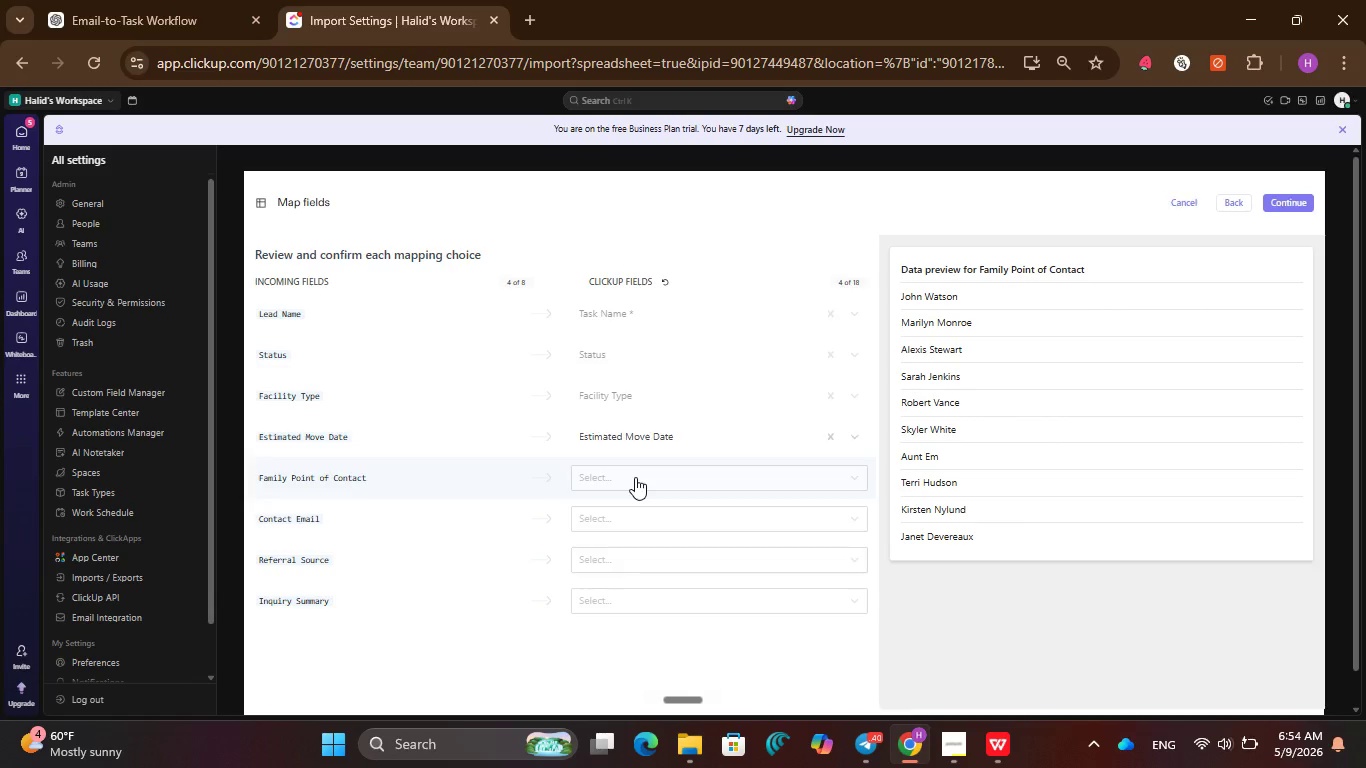 
left_click([635, 477])
 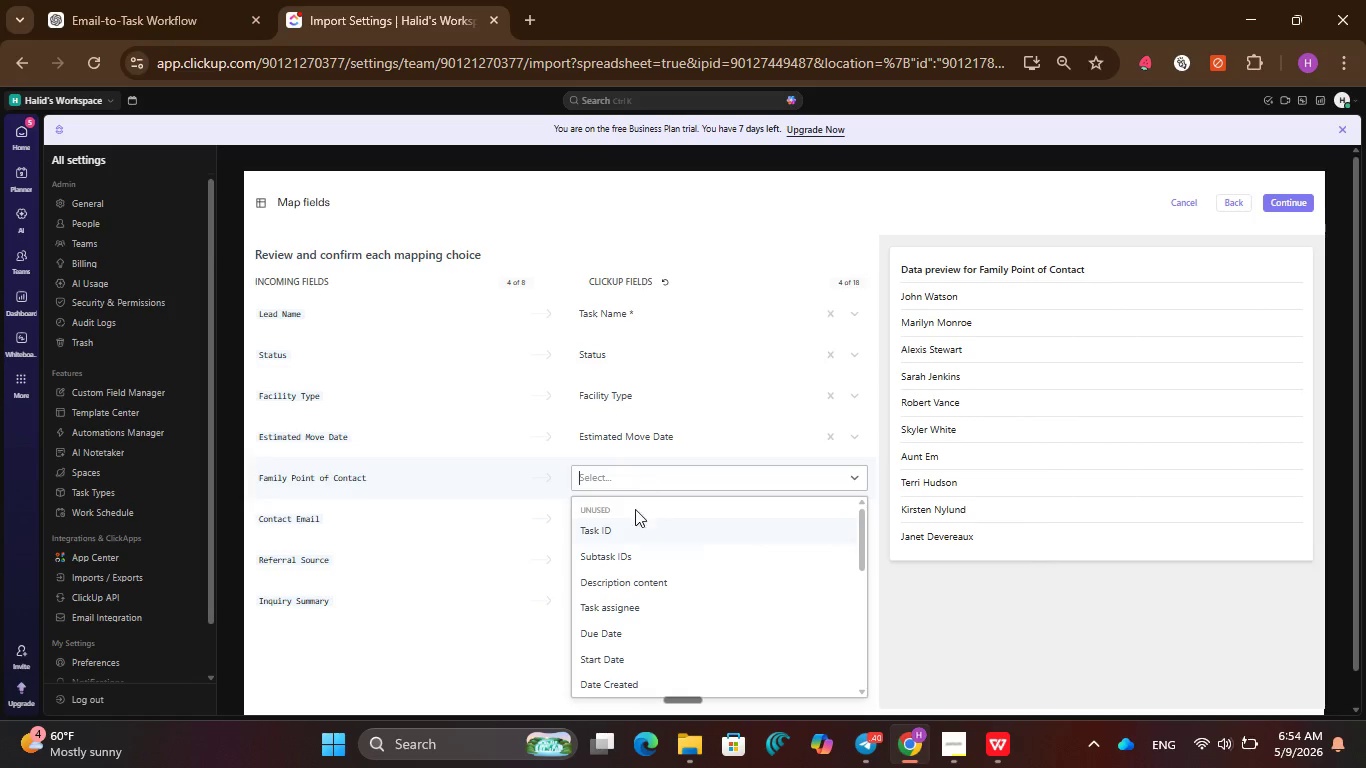 
scroll: coordinate [641, 604], scroll_direction: down, amount: 7.0
 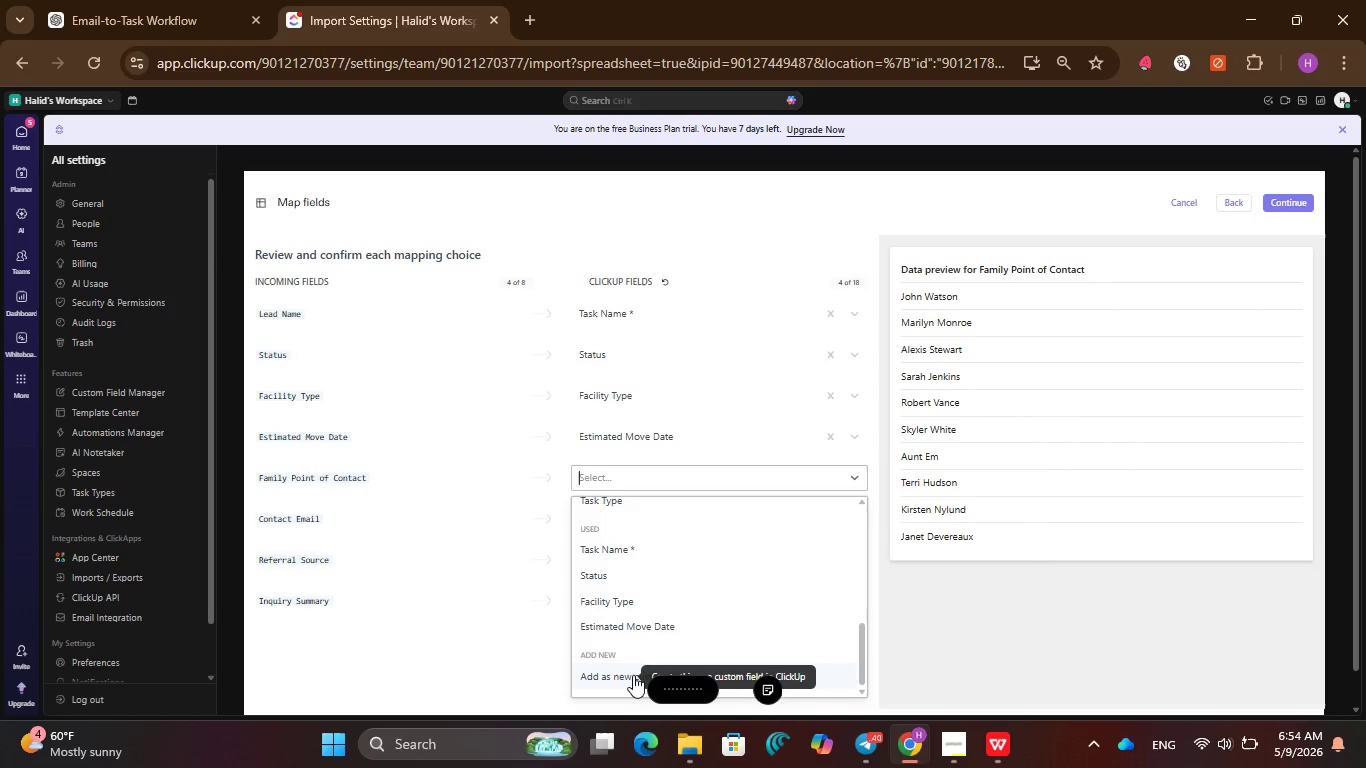 
left_click([633, 675])
 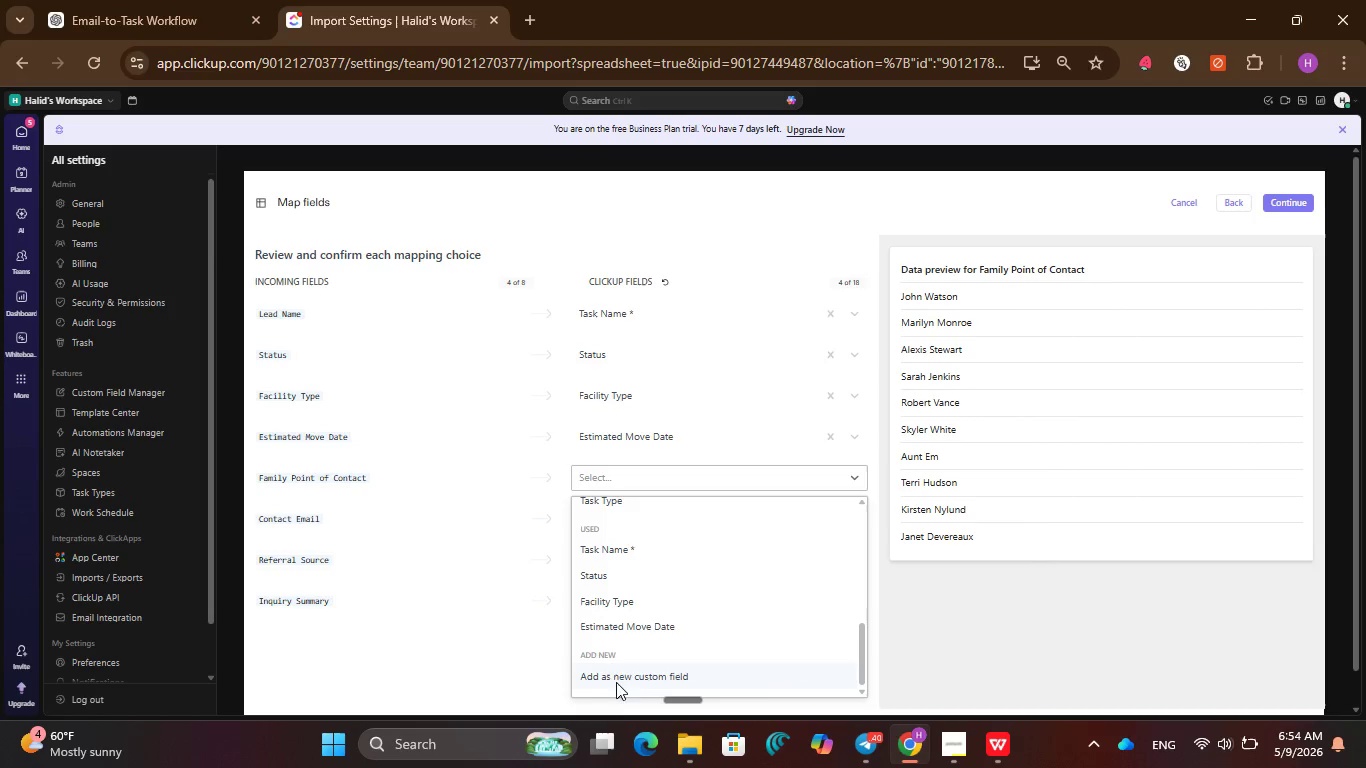 
left_click([612, 679])
 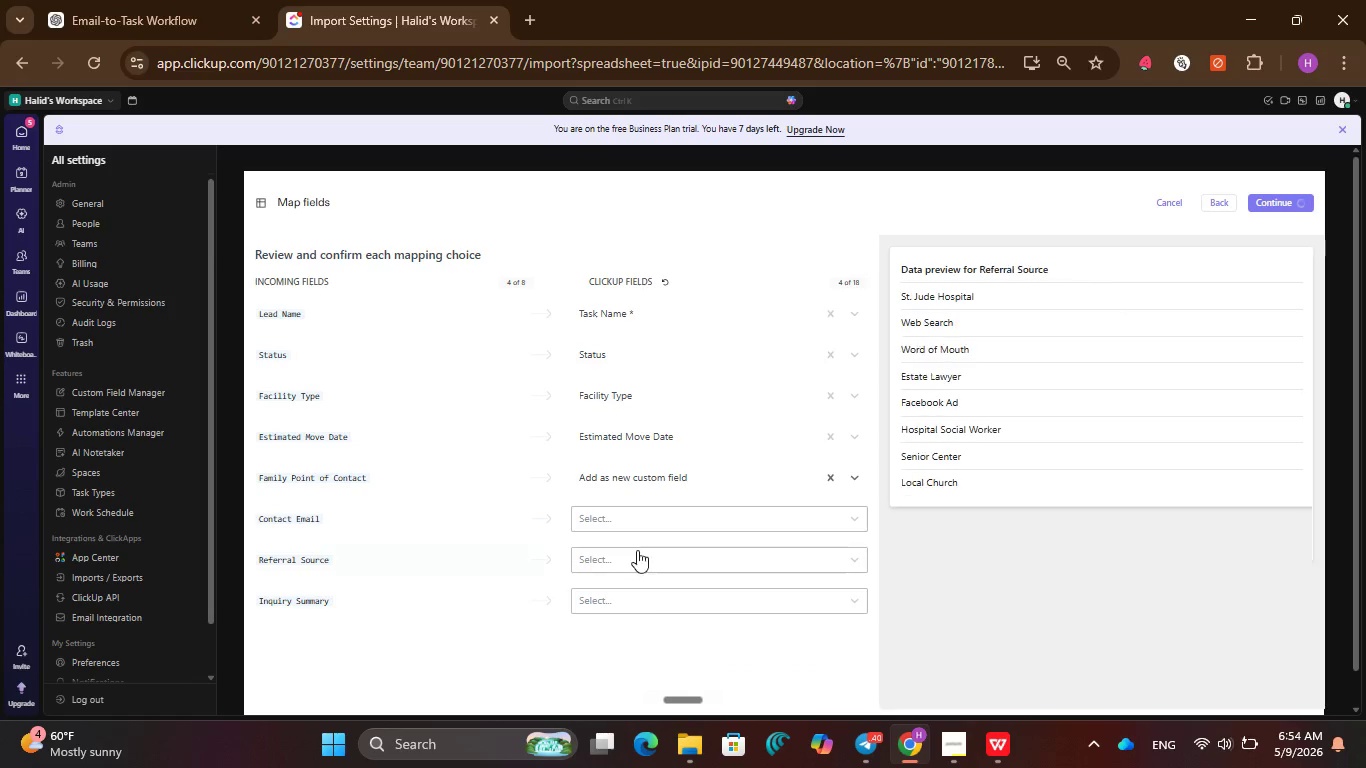 
scroll: coordinate [637, 546], scroll_direction: down, amount: 3.0
 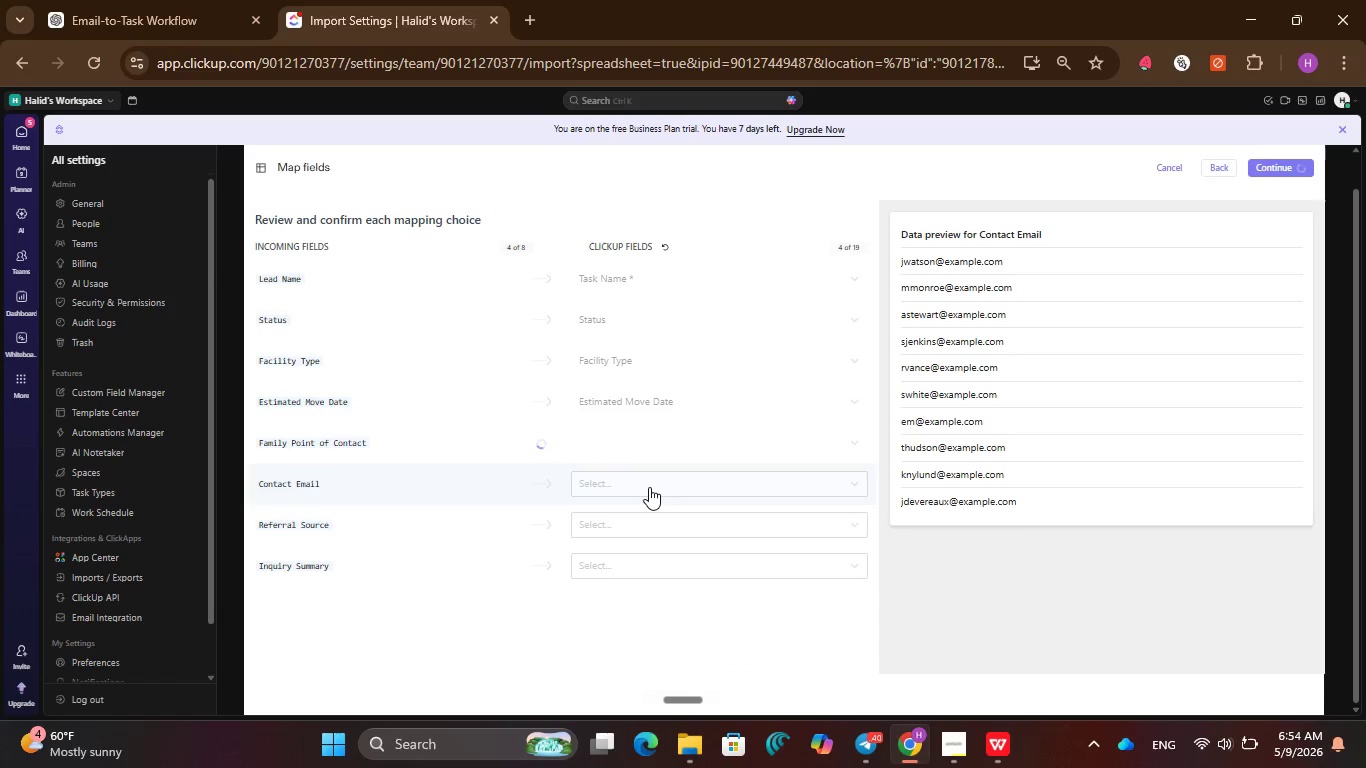 
left_click([649, 487])
 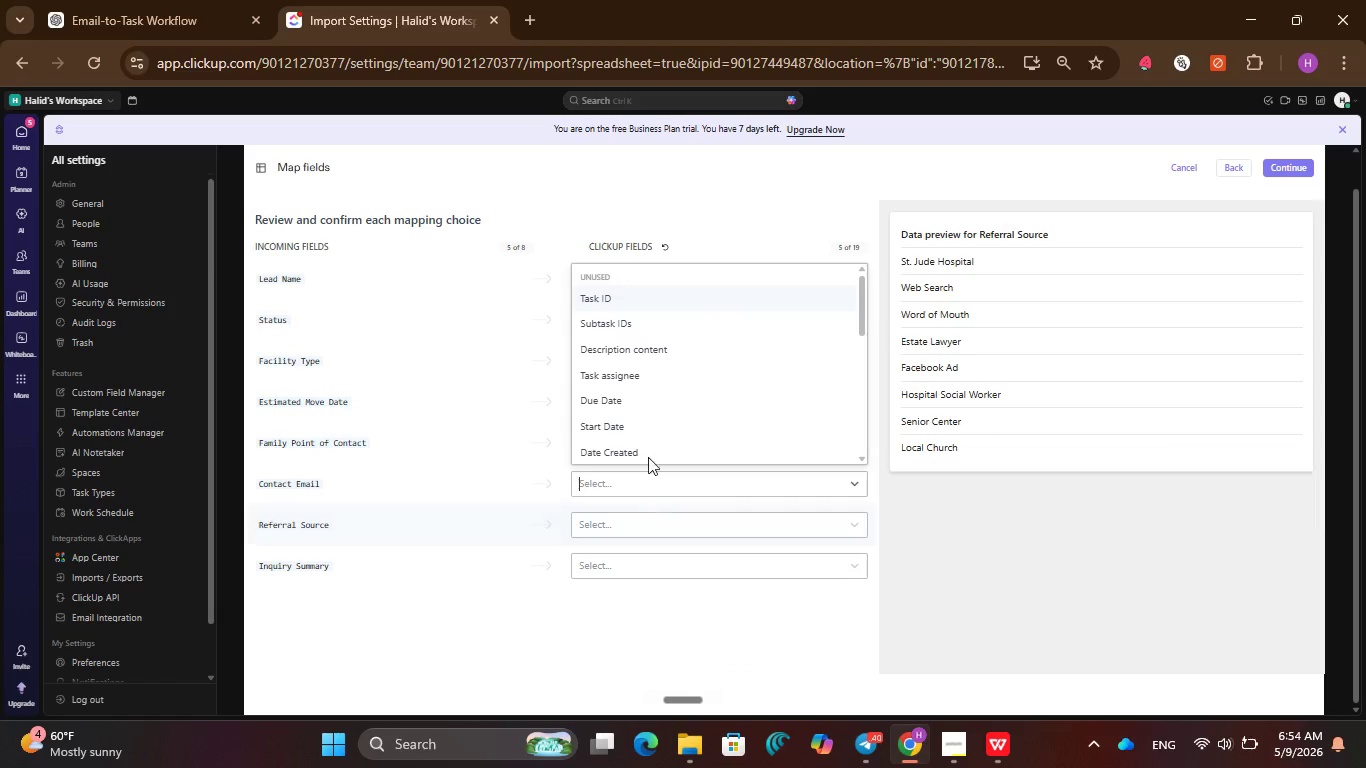 
scroll: coordinate [648, 434], scroll_direction: down, amount: 8.0
 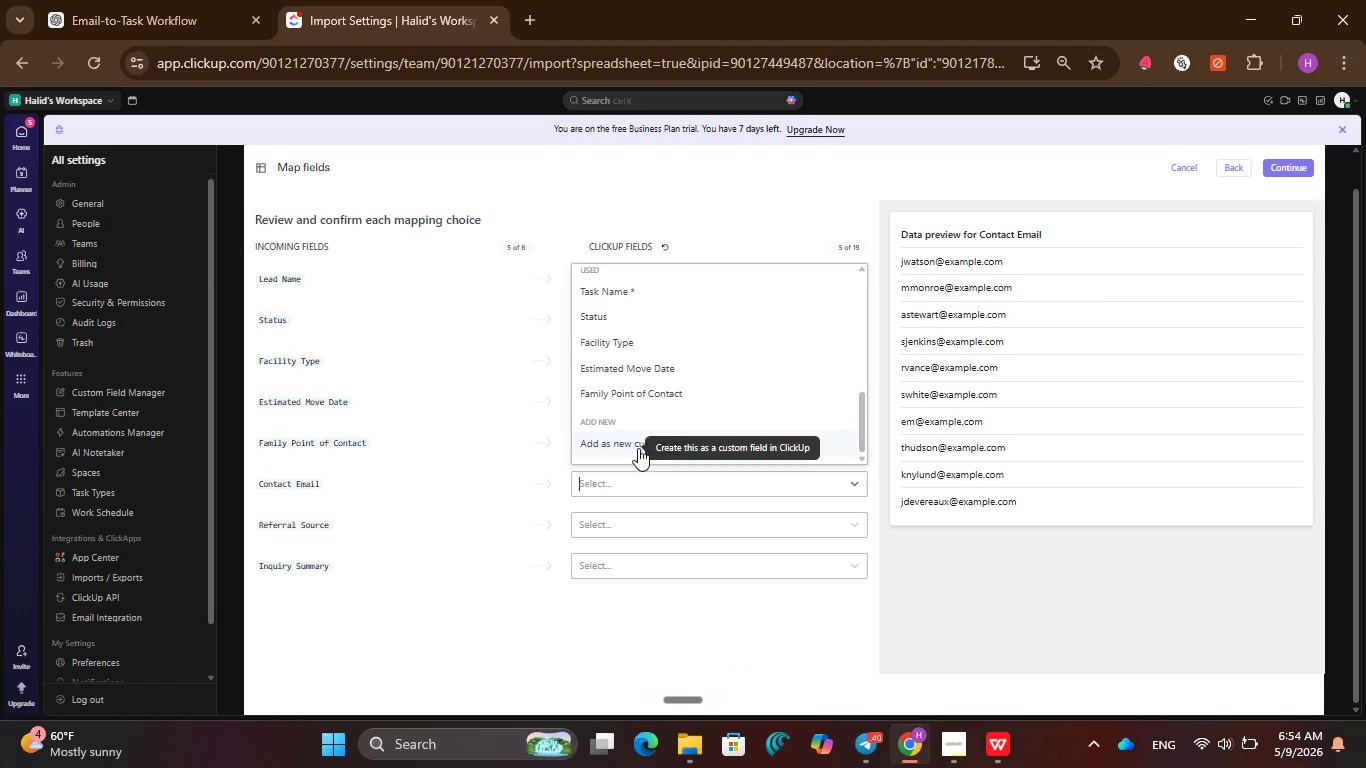 
left_click([638, 448])
 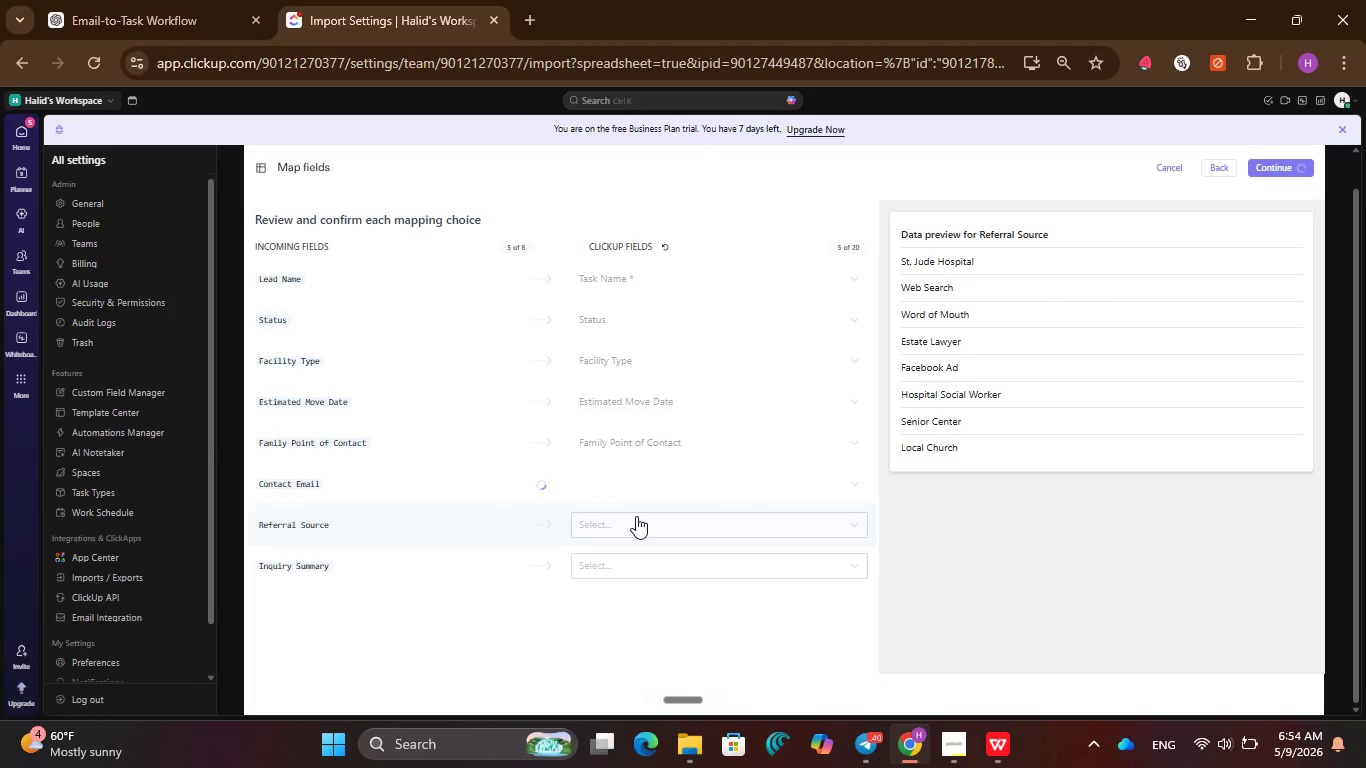 
wait(6.19)
 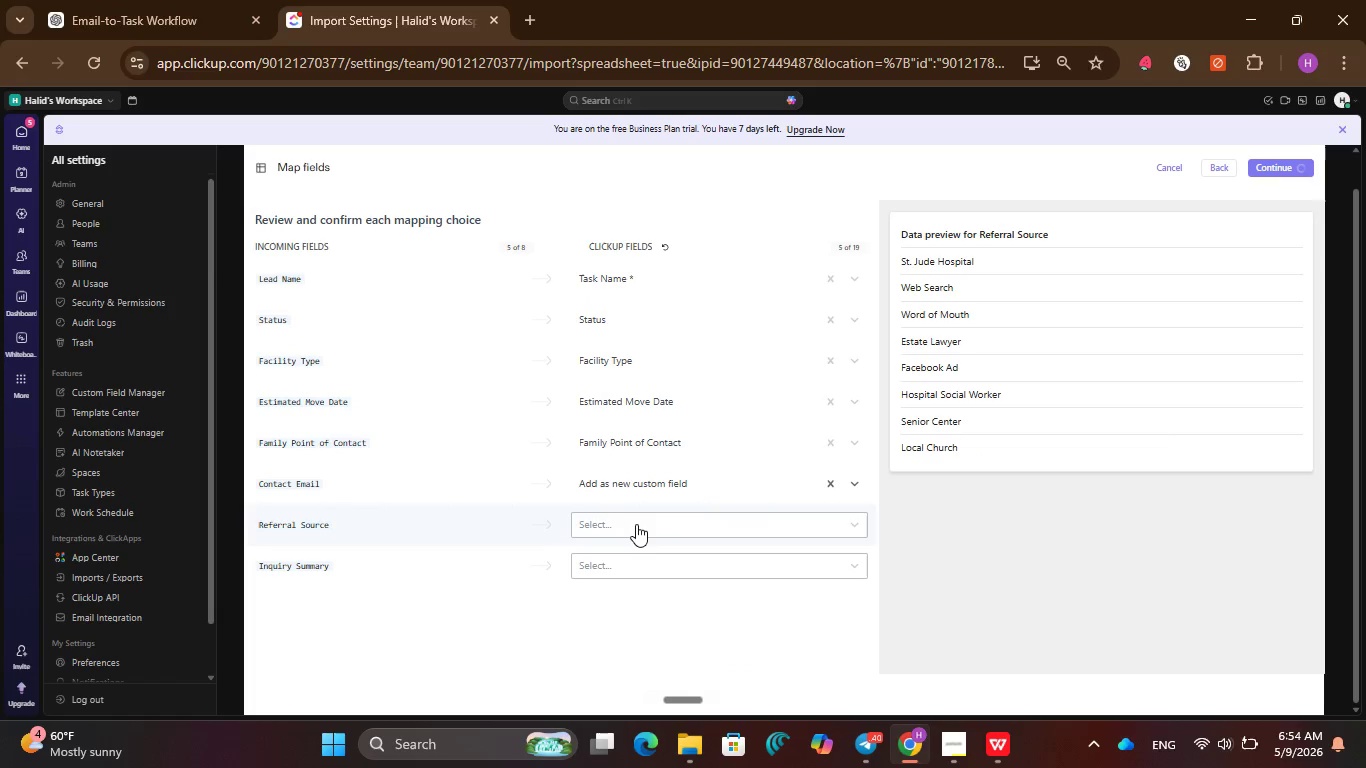 
left_click([636, 516])
 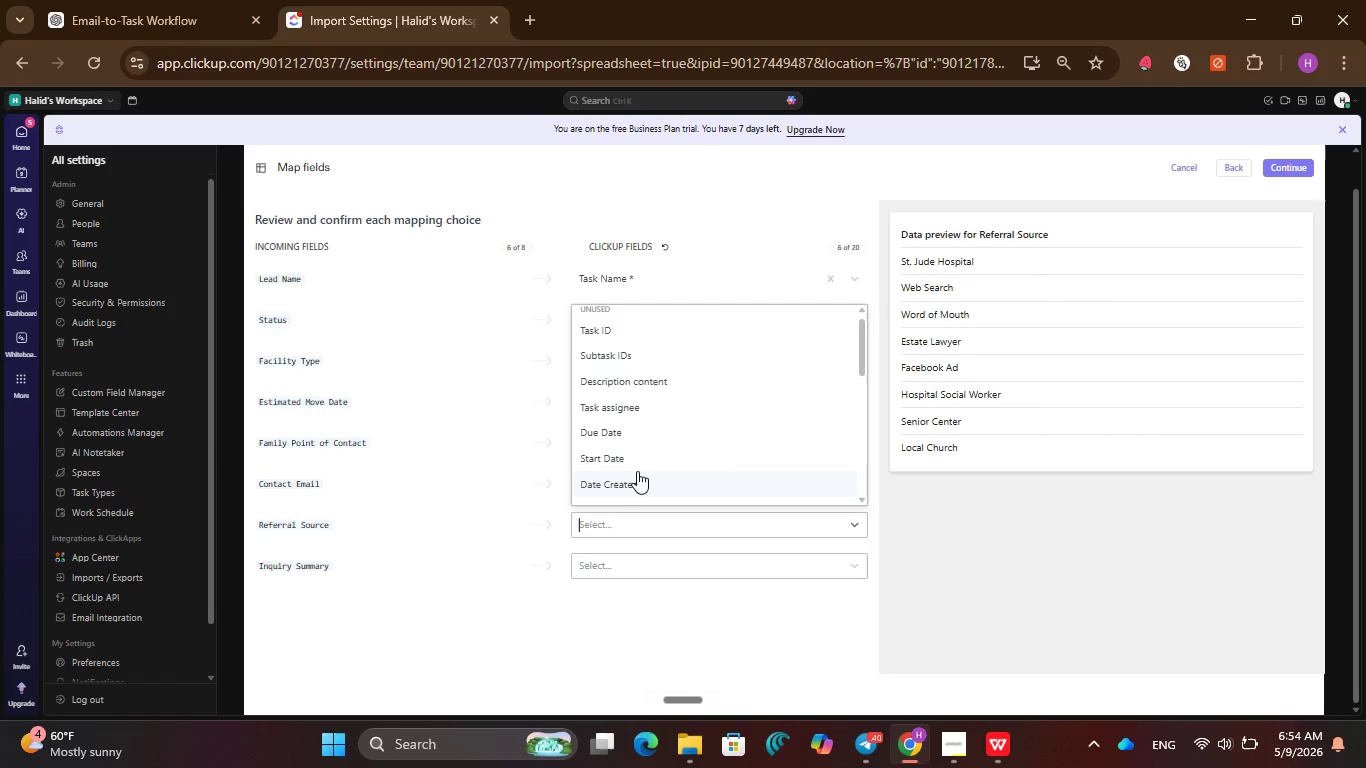 
scroll: coordinate [637, 466], scroll_direction: down, amount: 10.0
 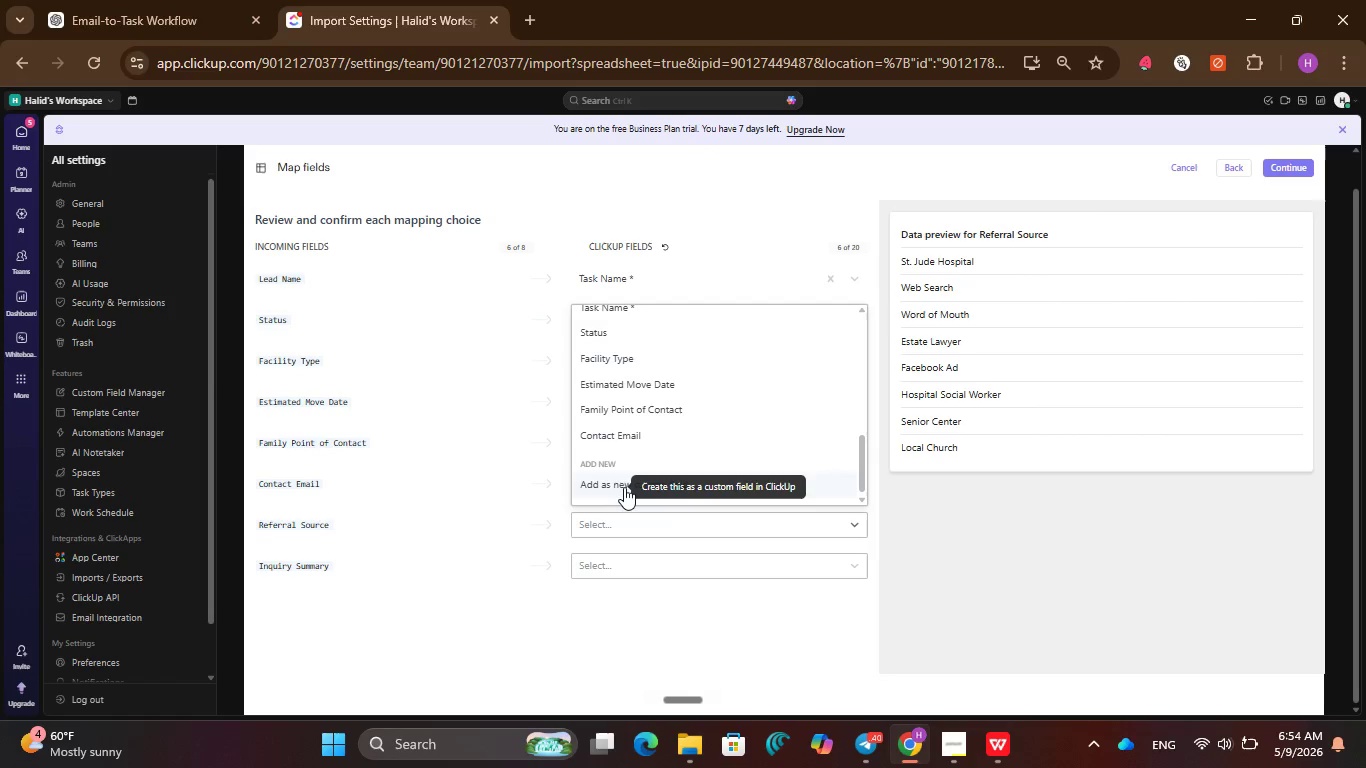 
left_click([624, 487])
 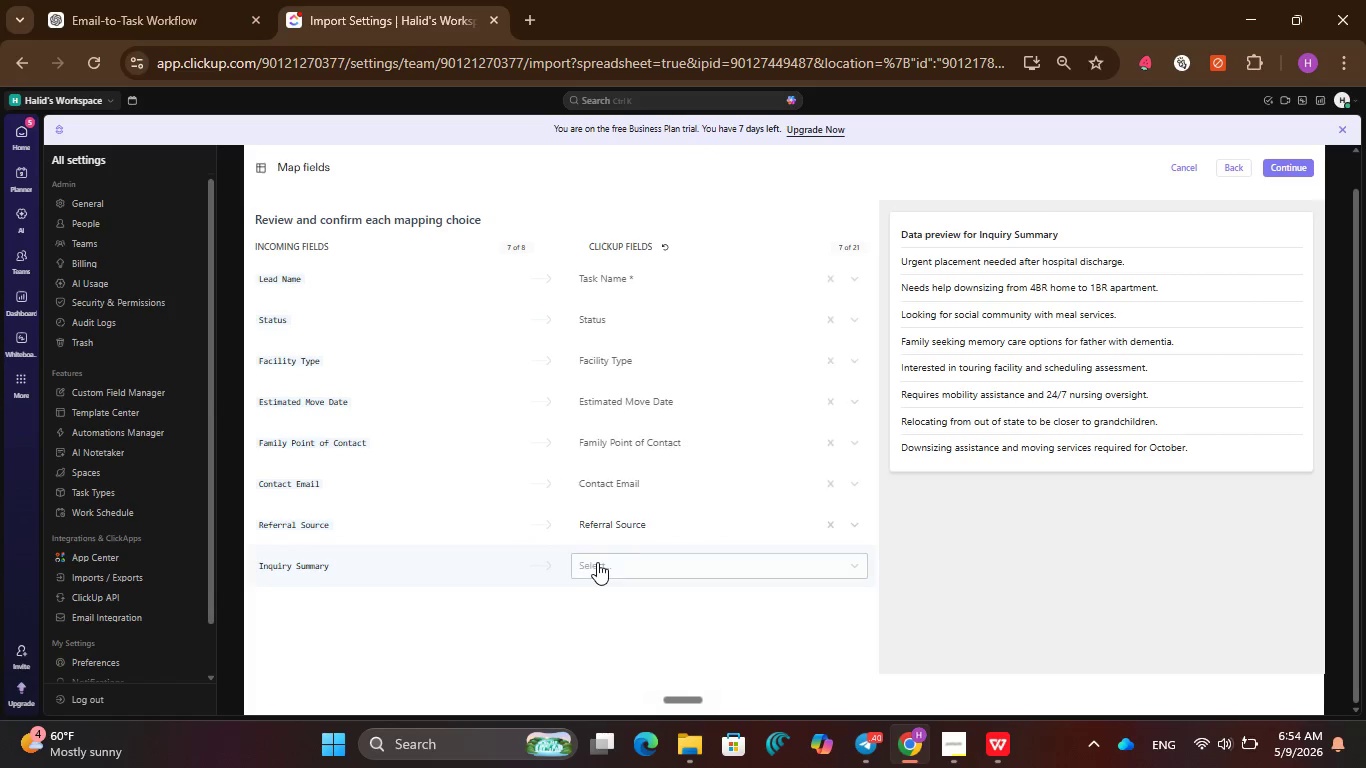 
scroll: coordinate [641, 460], scroll_direction: down, amount: 6.0
 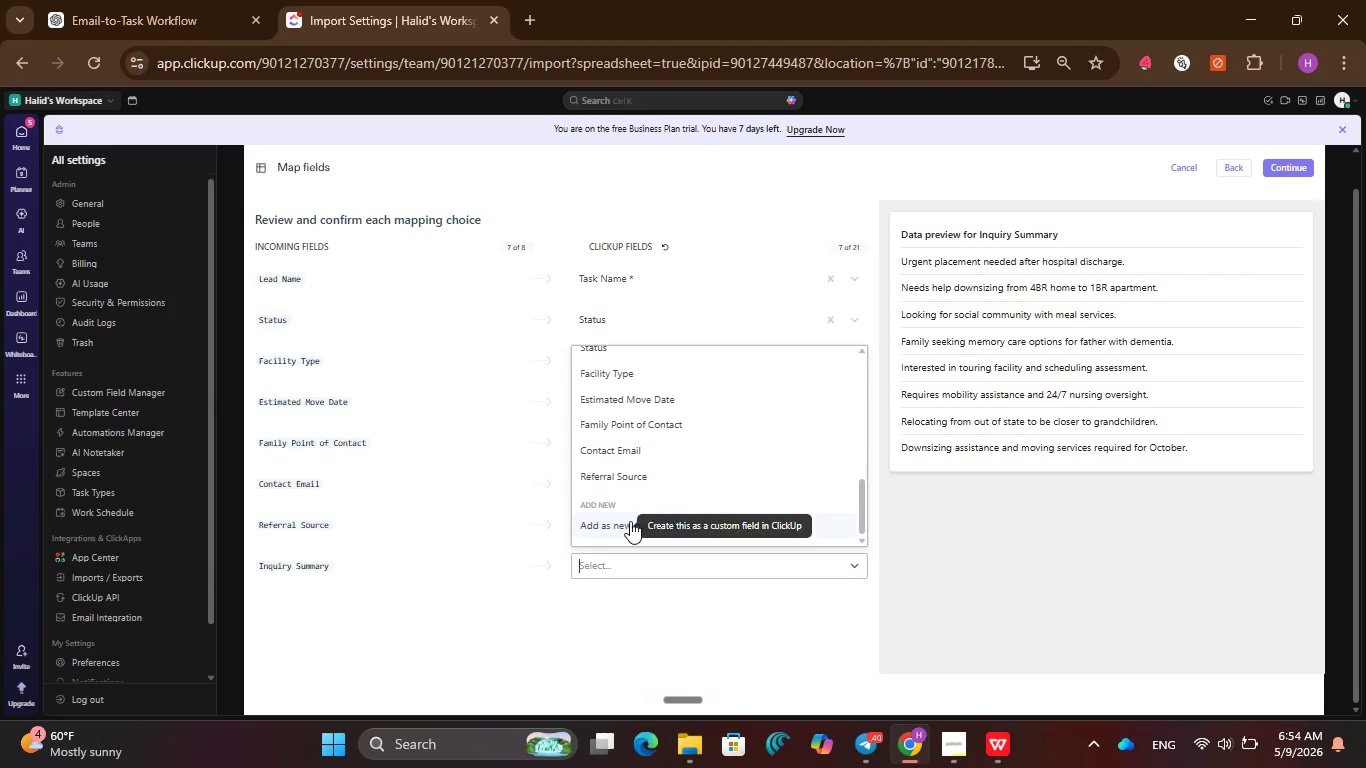 
left_click([630, 520])
 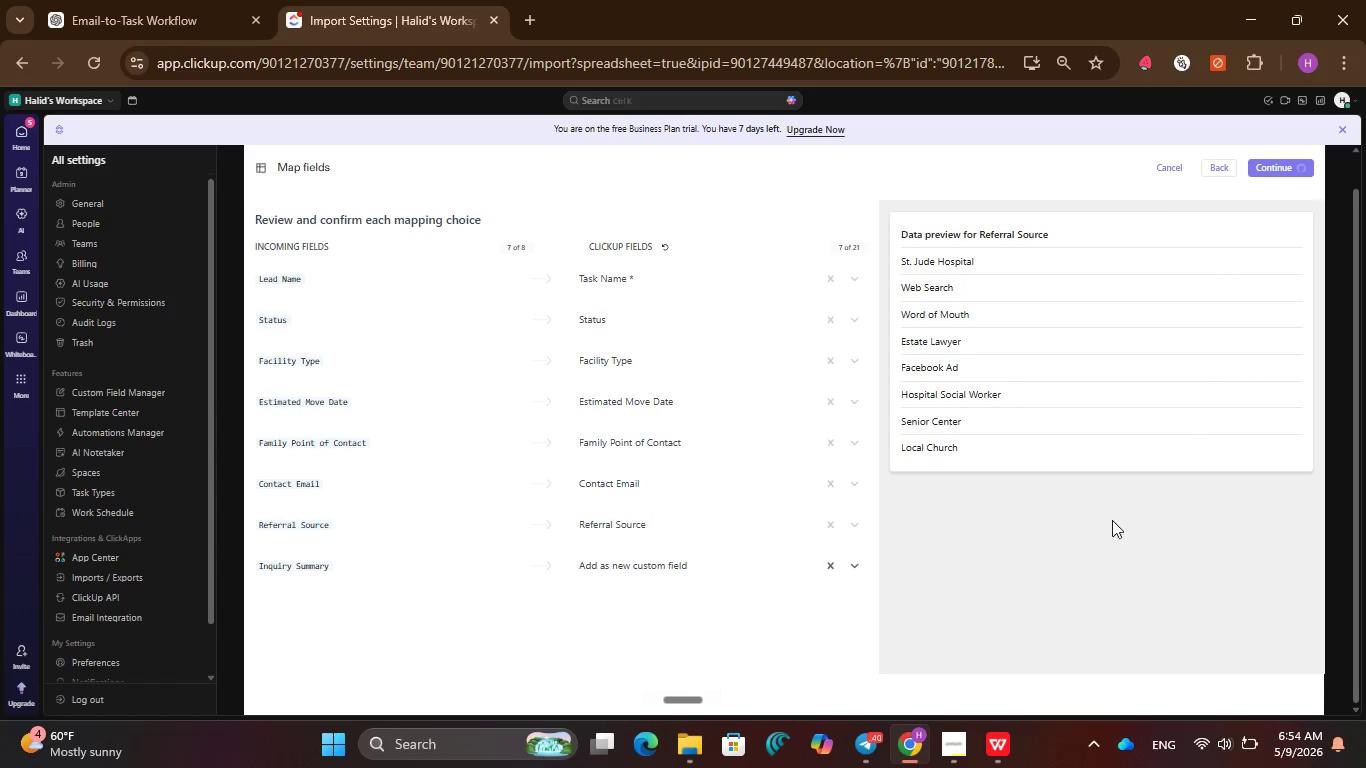 
scroll: coordinate [1057, 537], scroll_direction: down, amount: 7.0
 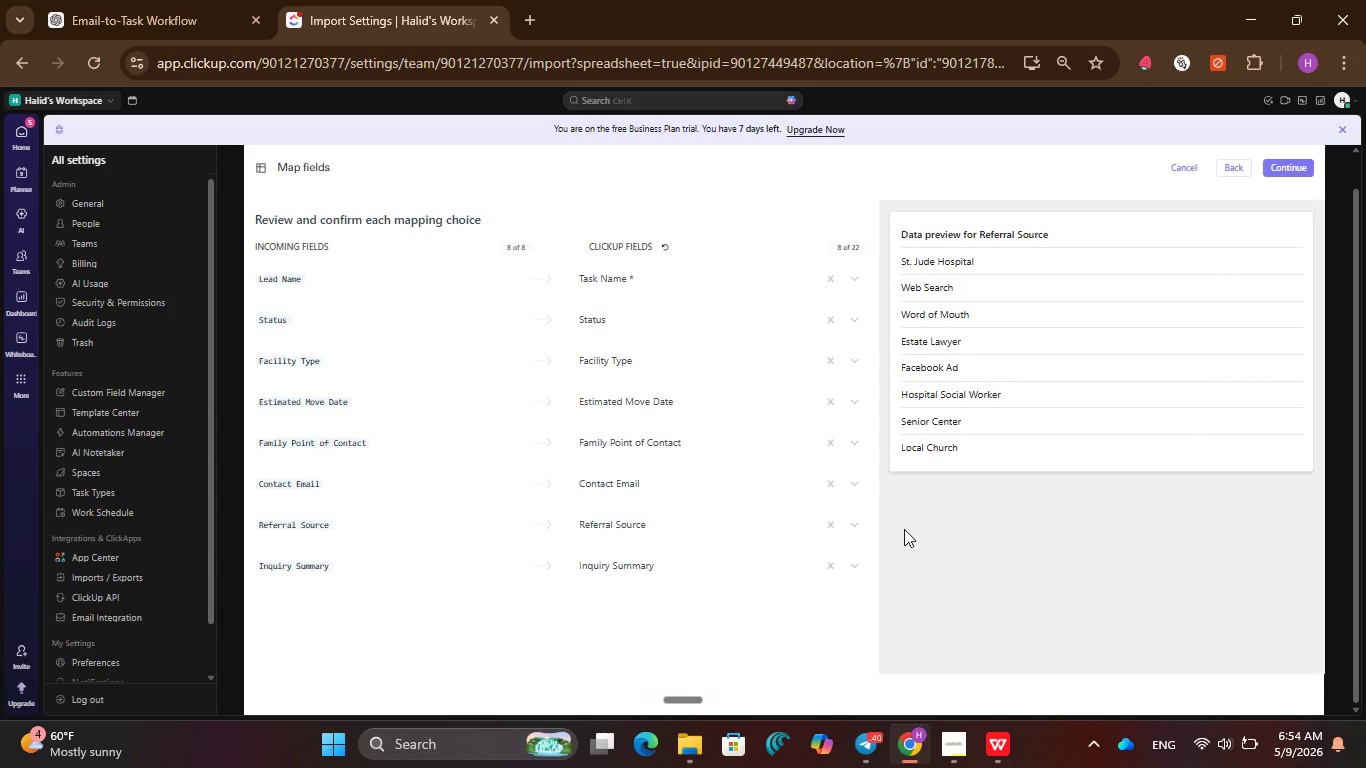 
scroll: coordinate [904, 529], scroll_direction: up, amount: 4.0
 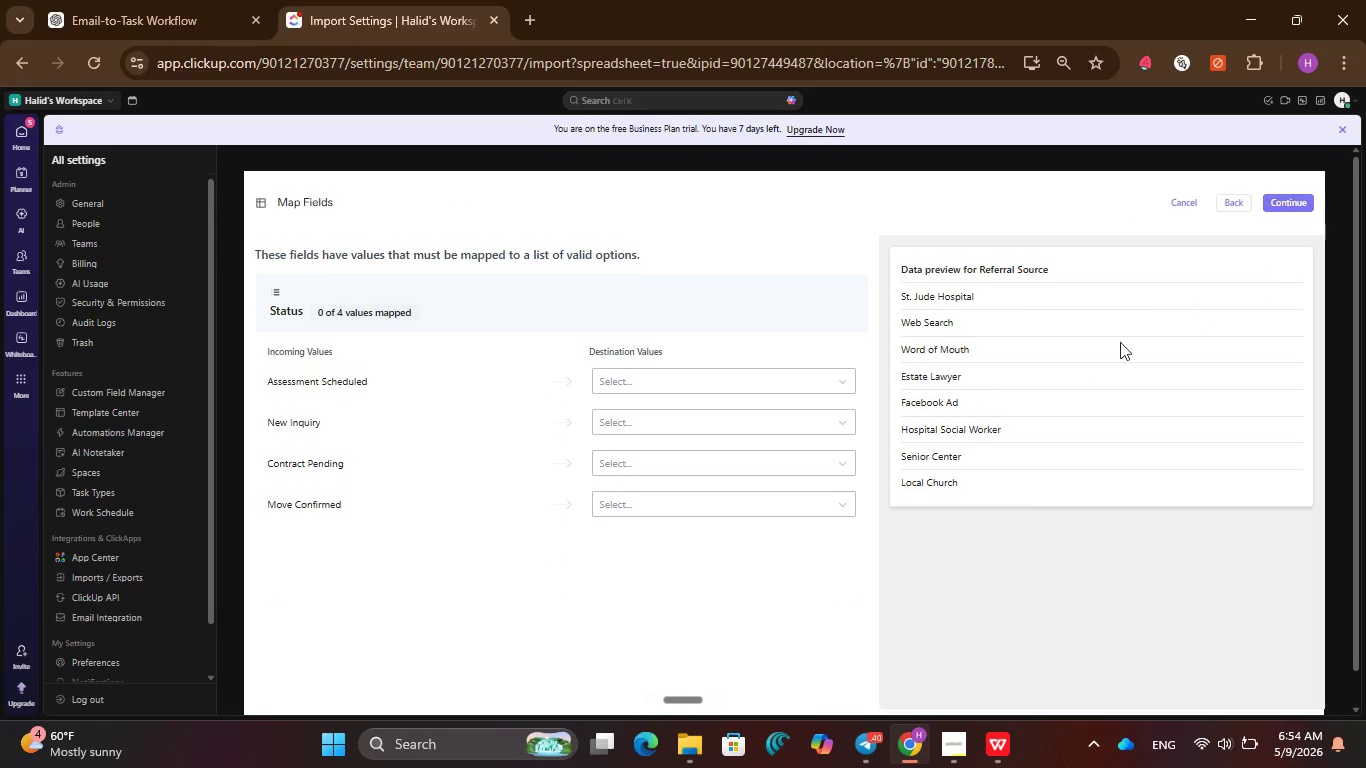 
left_click([728, 369])
 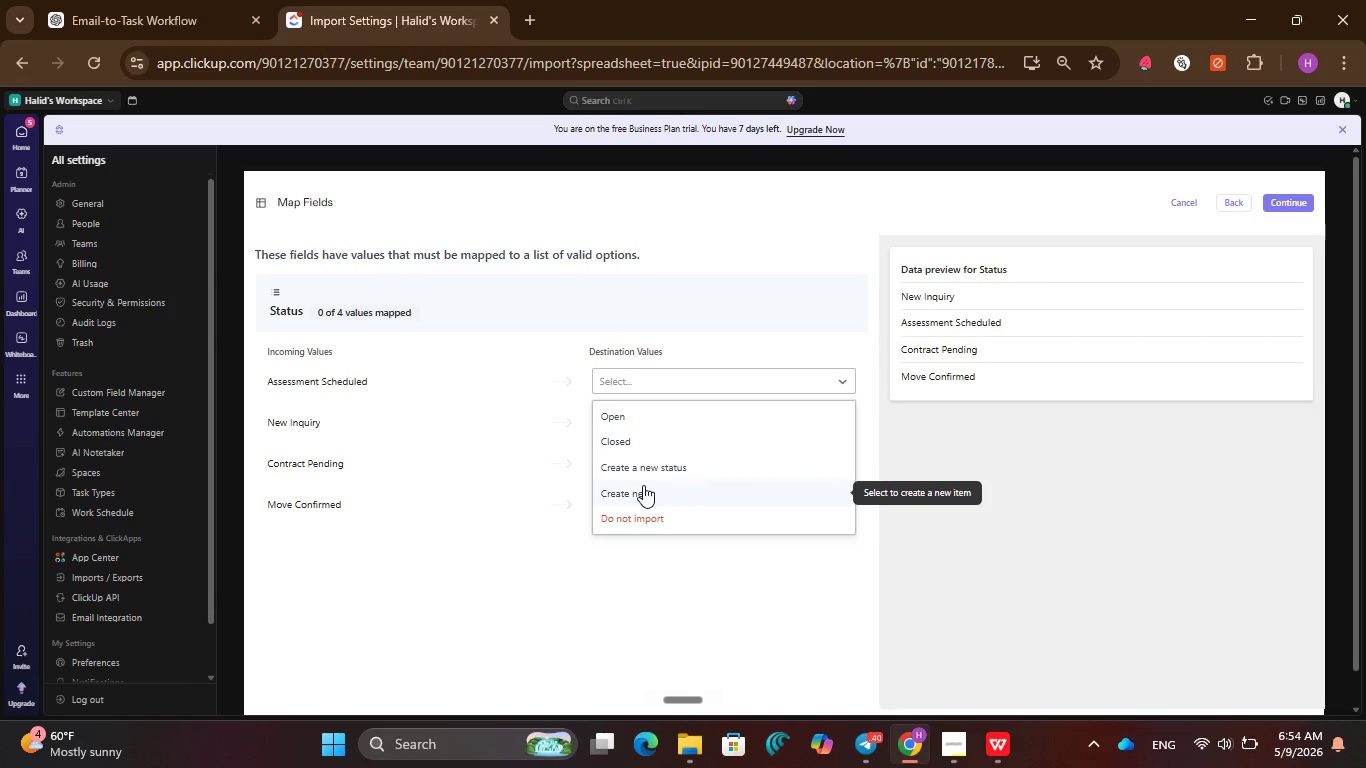 
left_click([640, 494])
 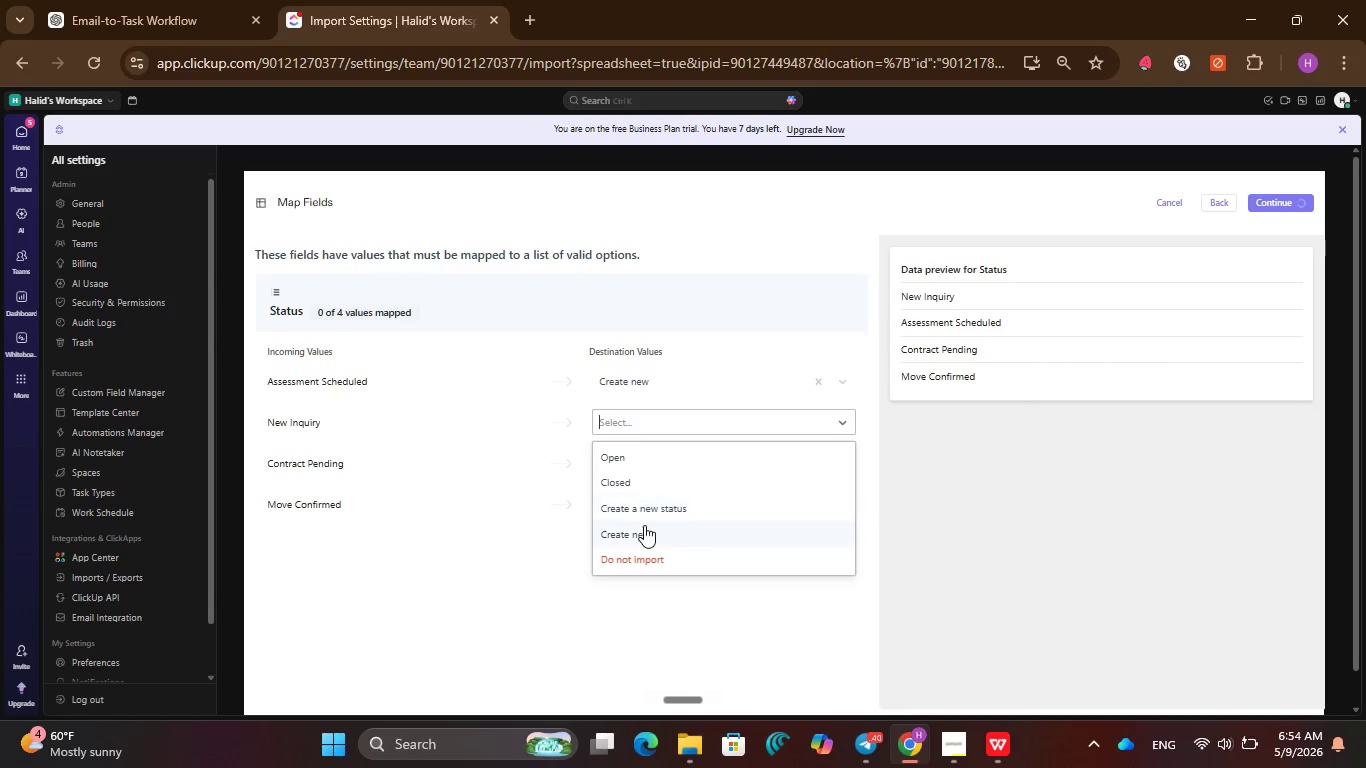 
left_click([644, 528])
 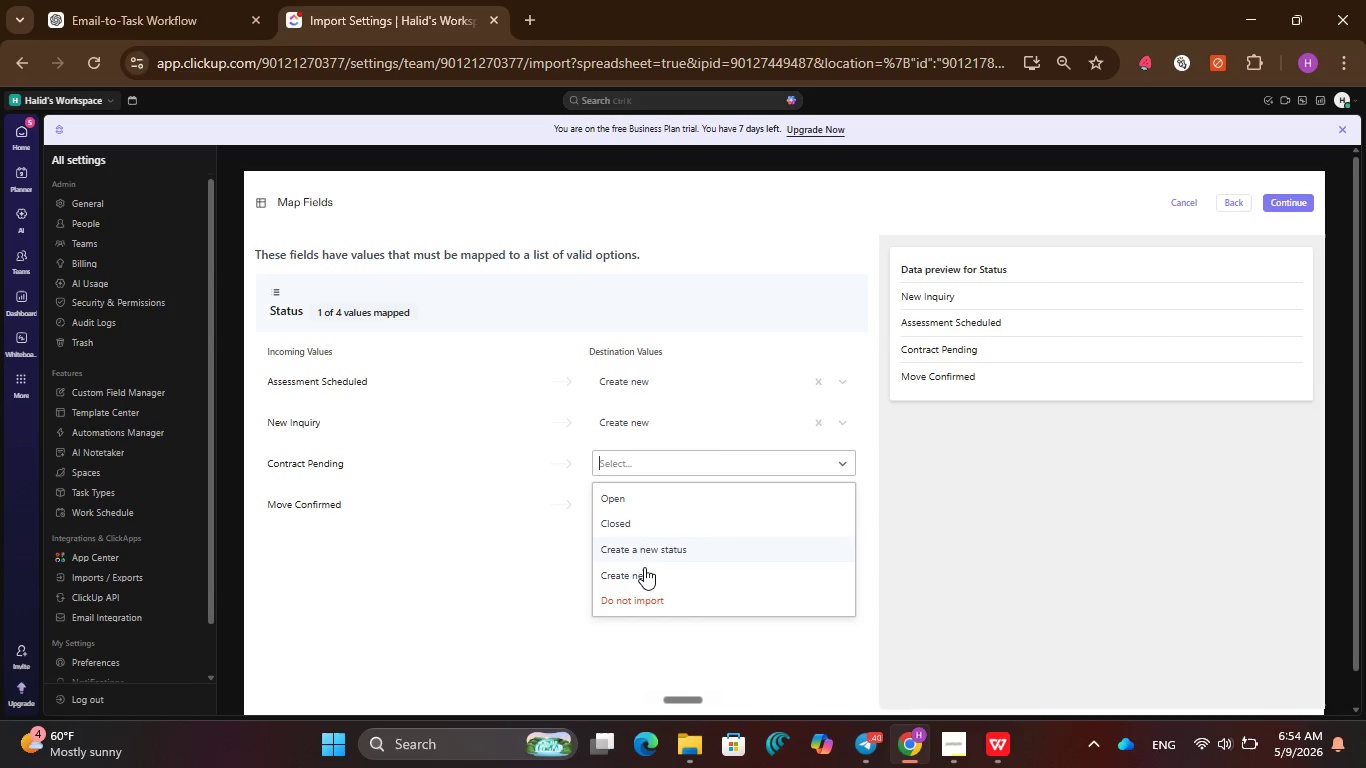 
left_click([640, 578])
 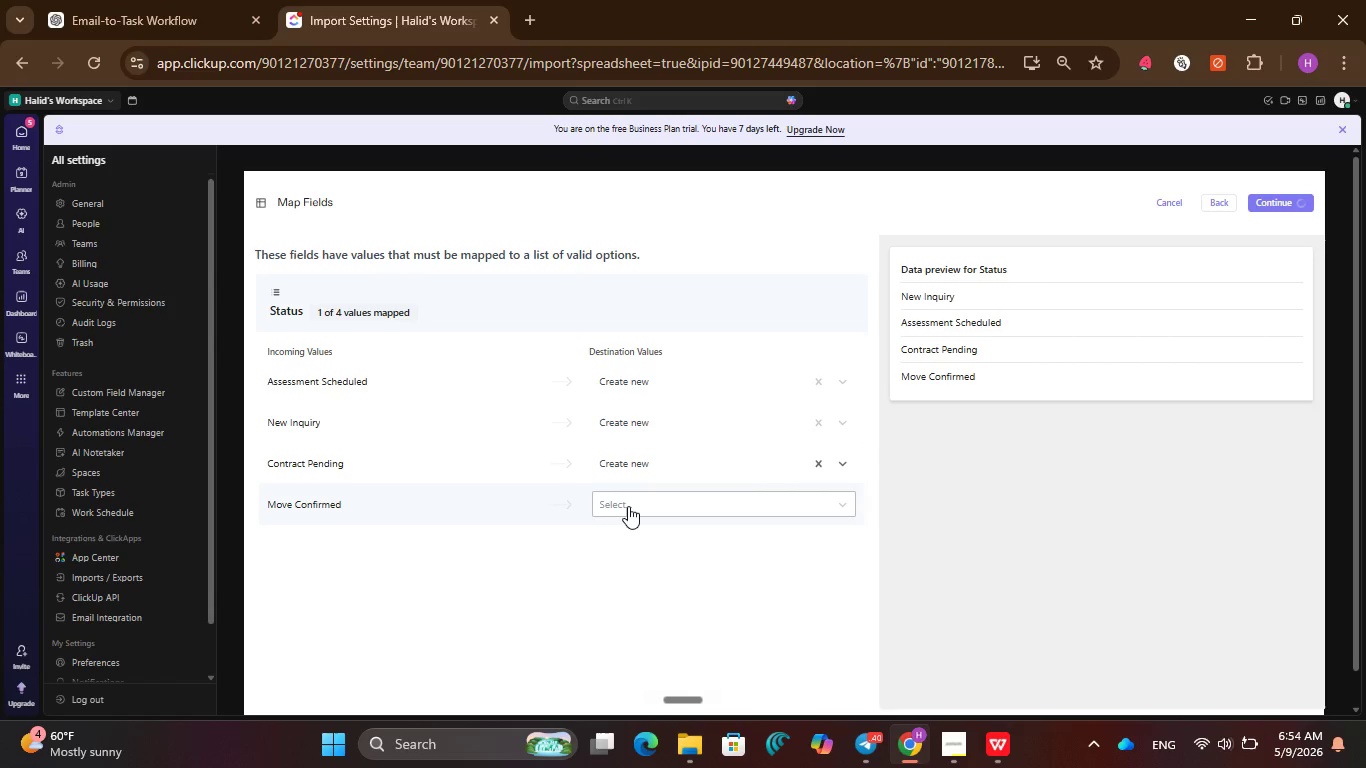 
left_click([628, 506])
 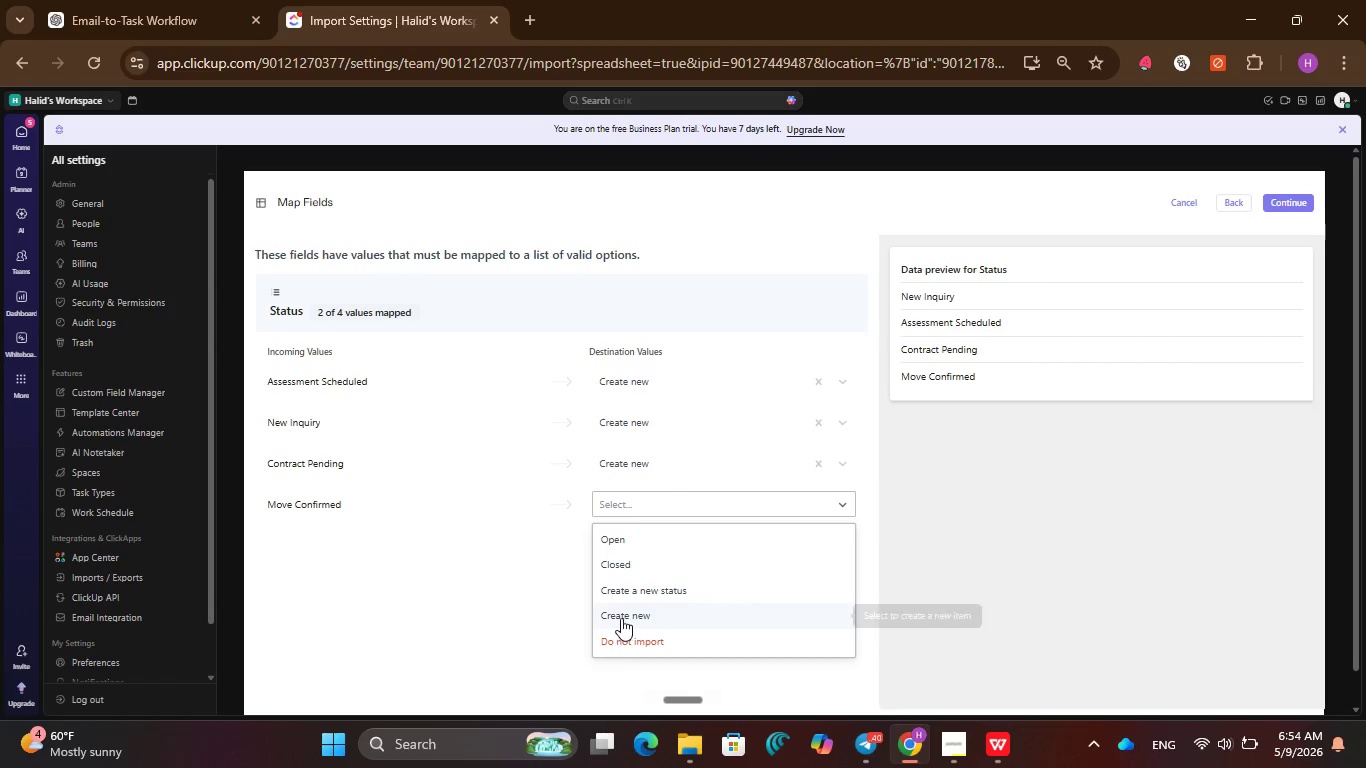 
left_click([621, 618])
 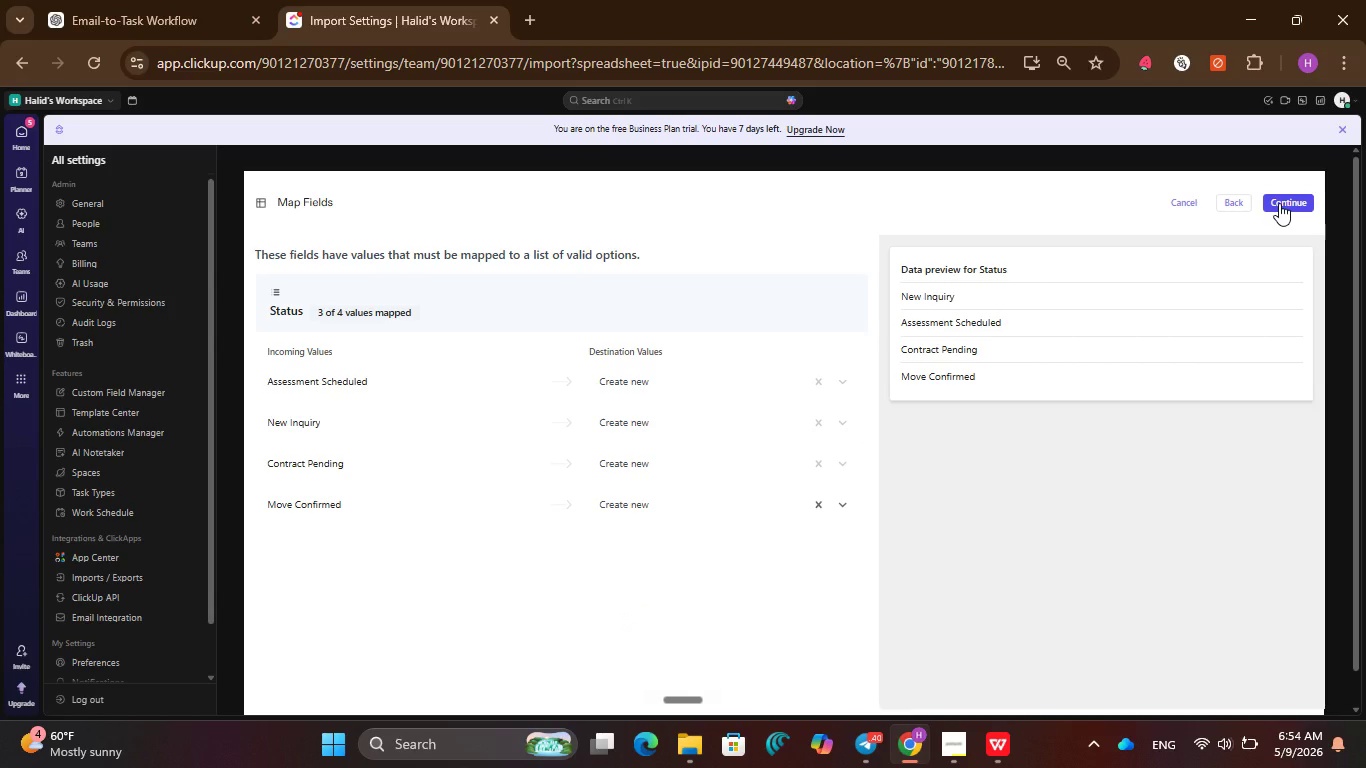 
left_click([1279, 203])
 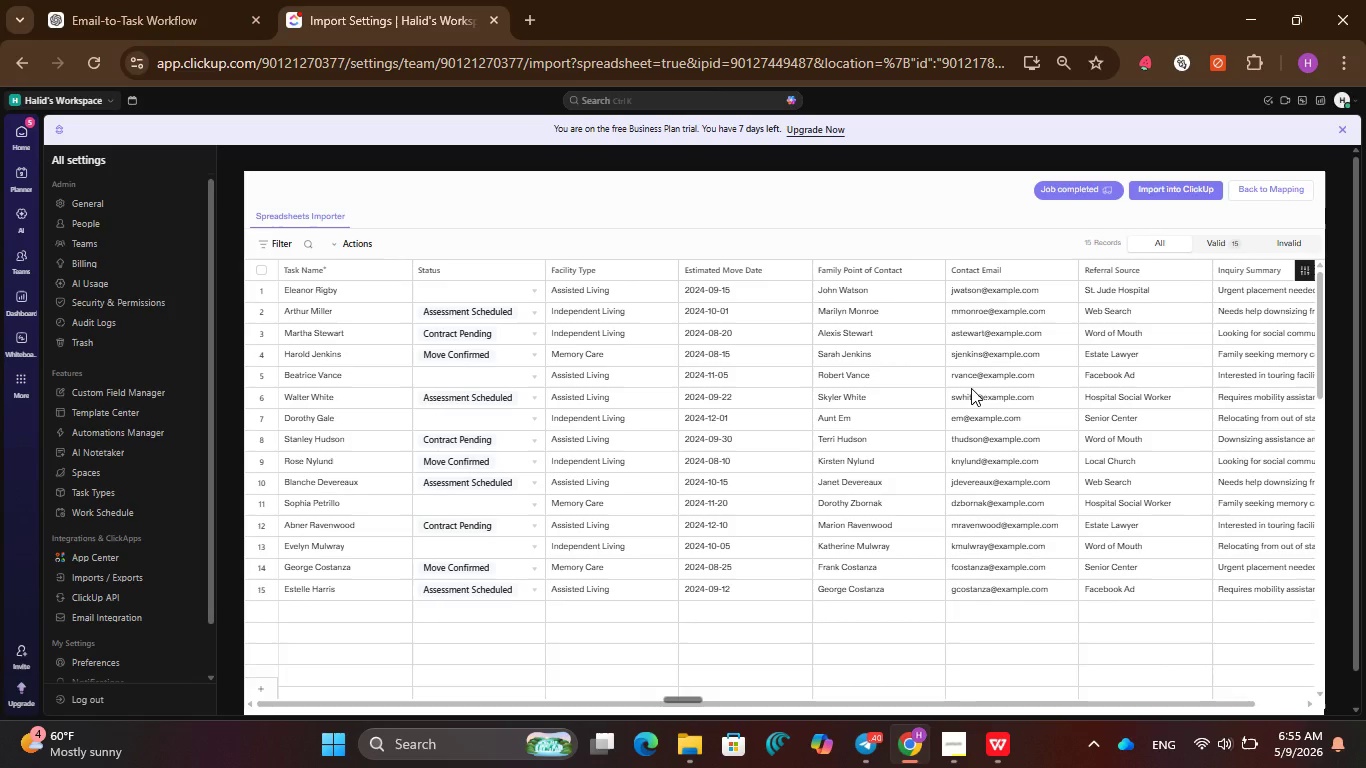 
wait(31.95)
 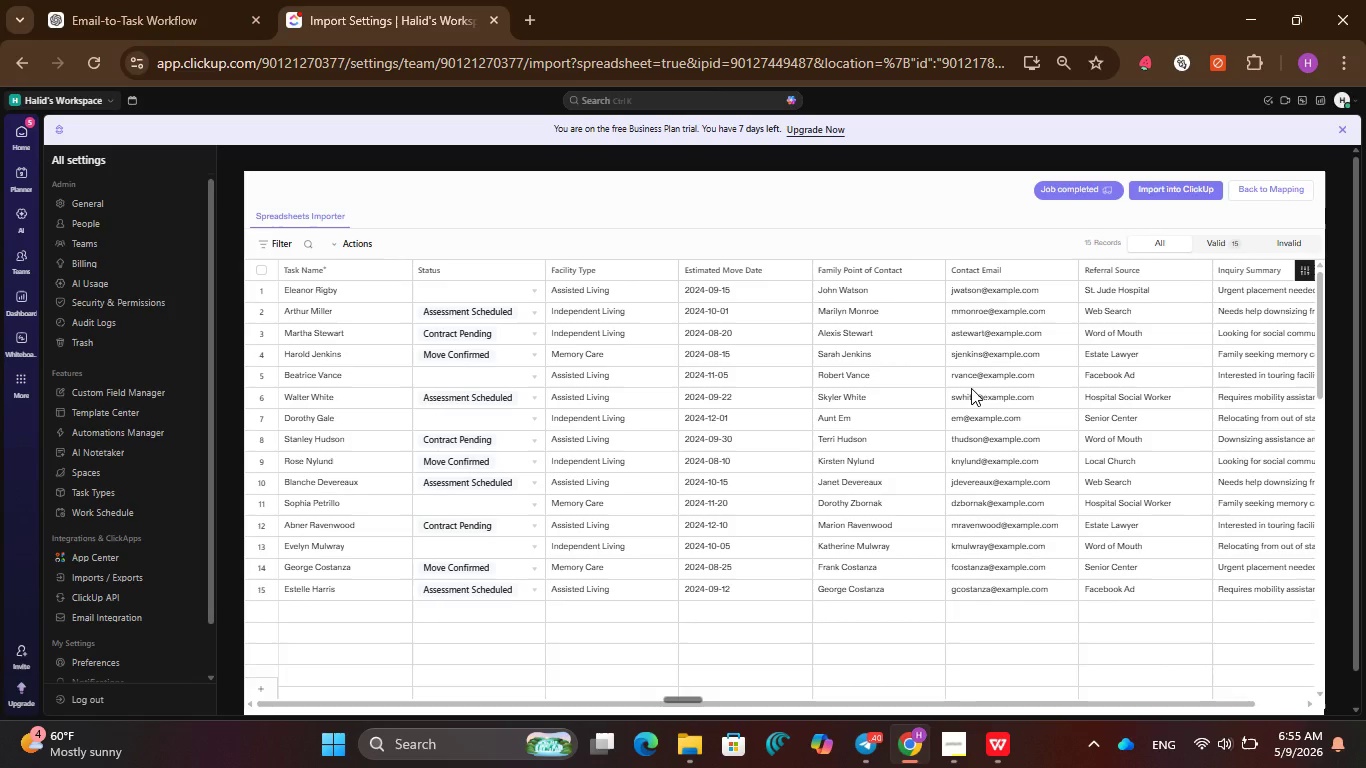 
scroll: coordinate [476, 488], scroll_direction: down, amount: 3.0
 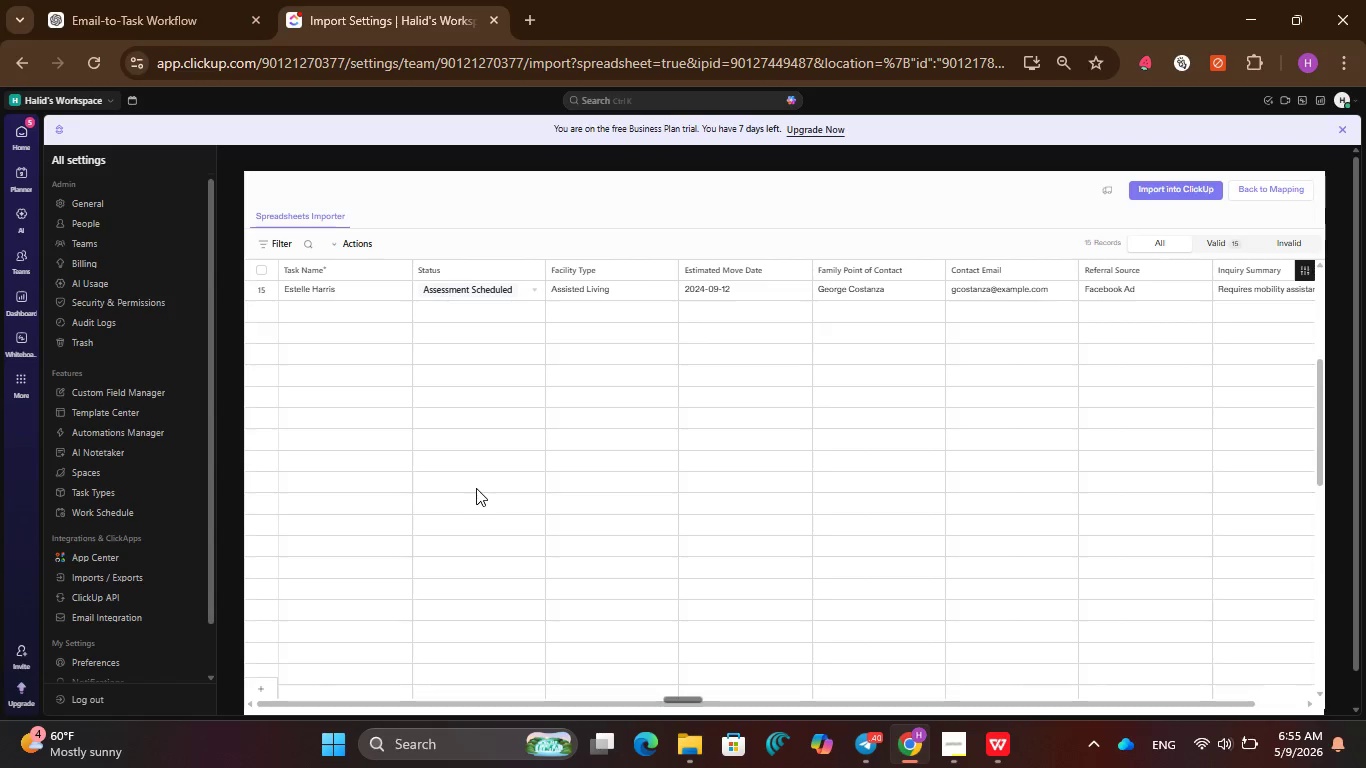 
scroll: coordinate [1124, 433], scroll_direction: up, amount: 3.0
 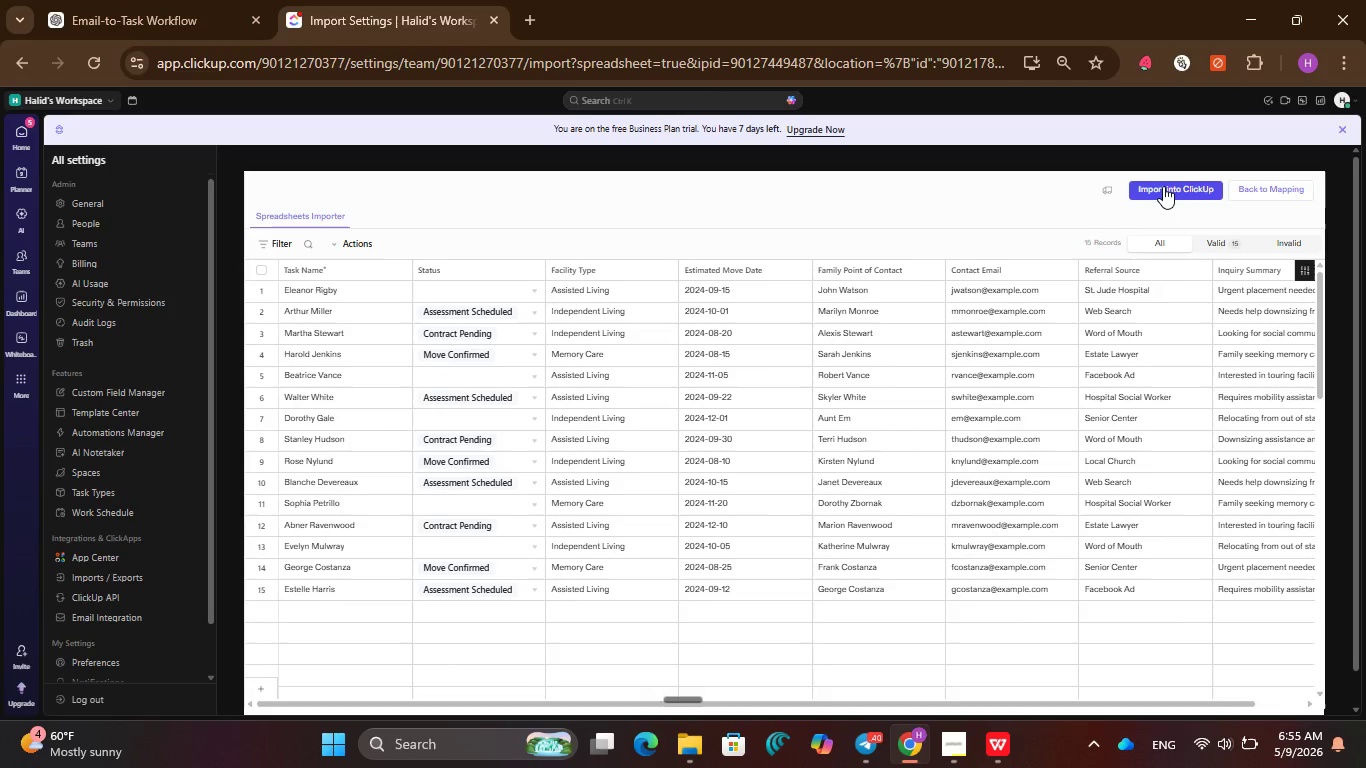 
left_click([1163, 186])
 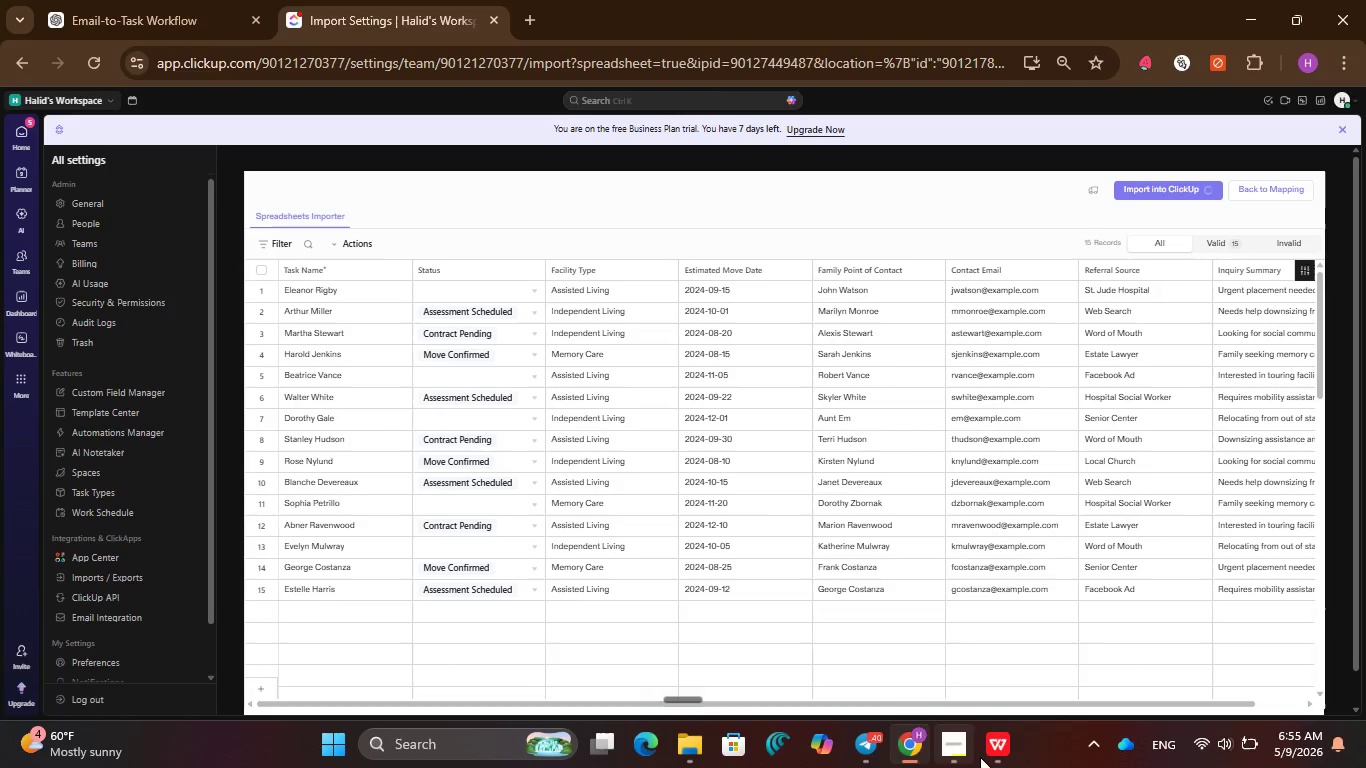 
left_click([986, 756])
 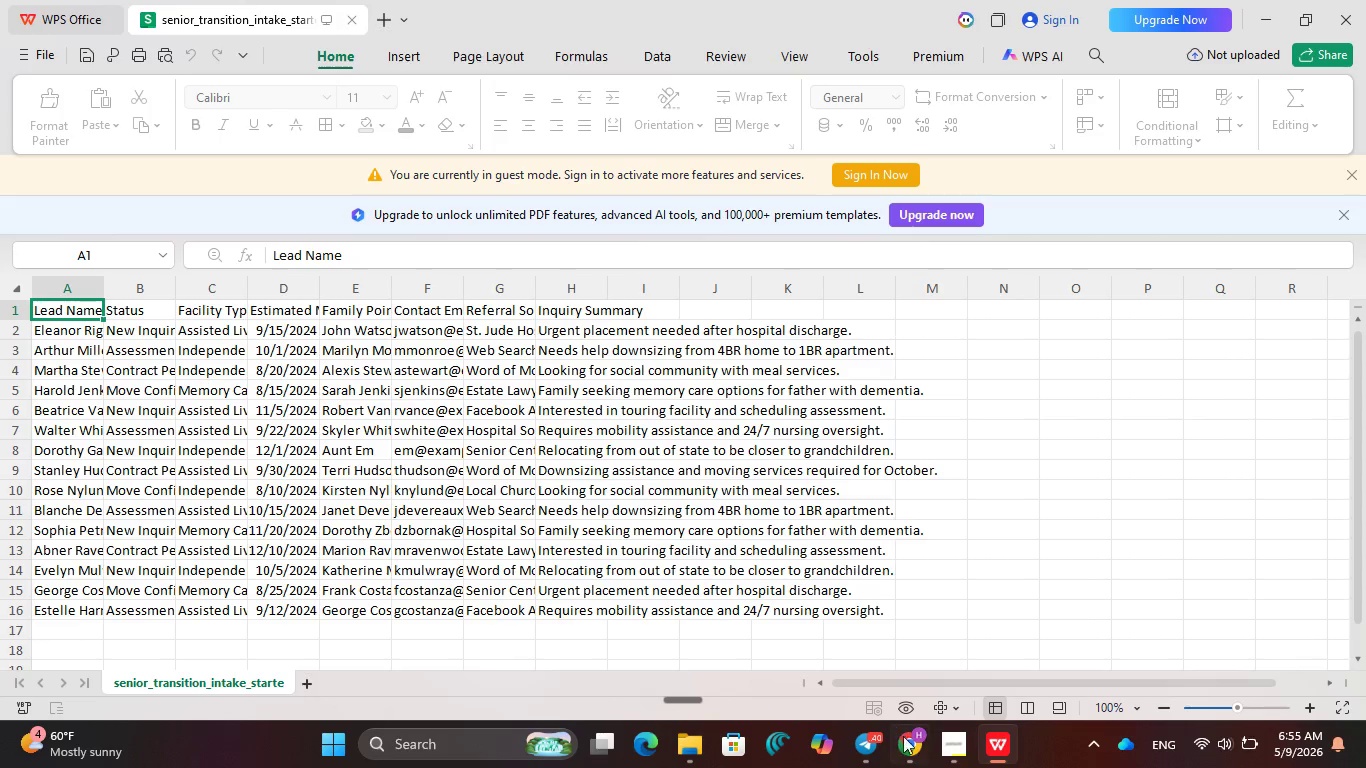 
wait(6.02)
 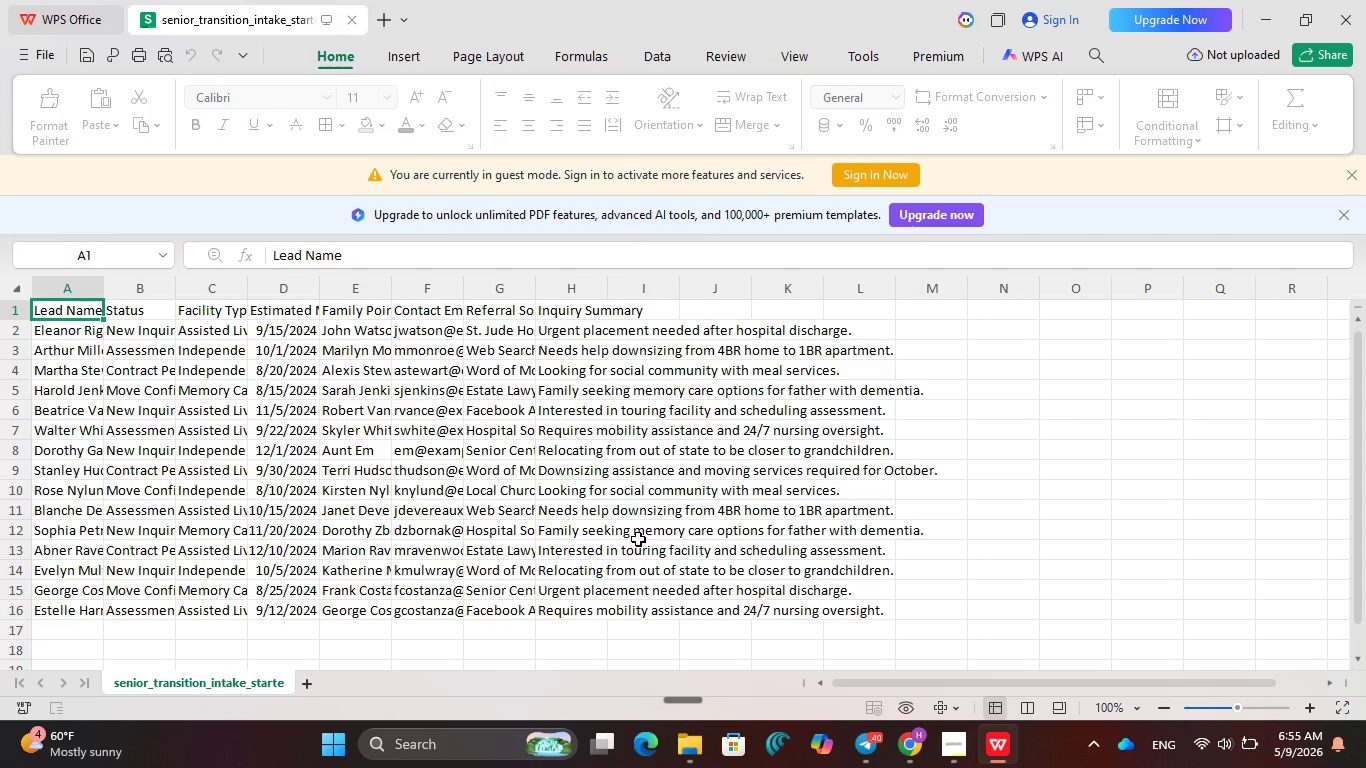 
left_click([942, 750])